 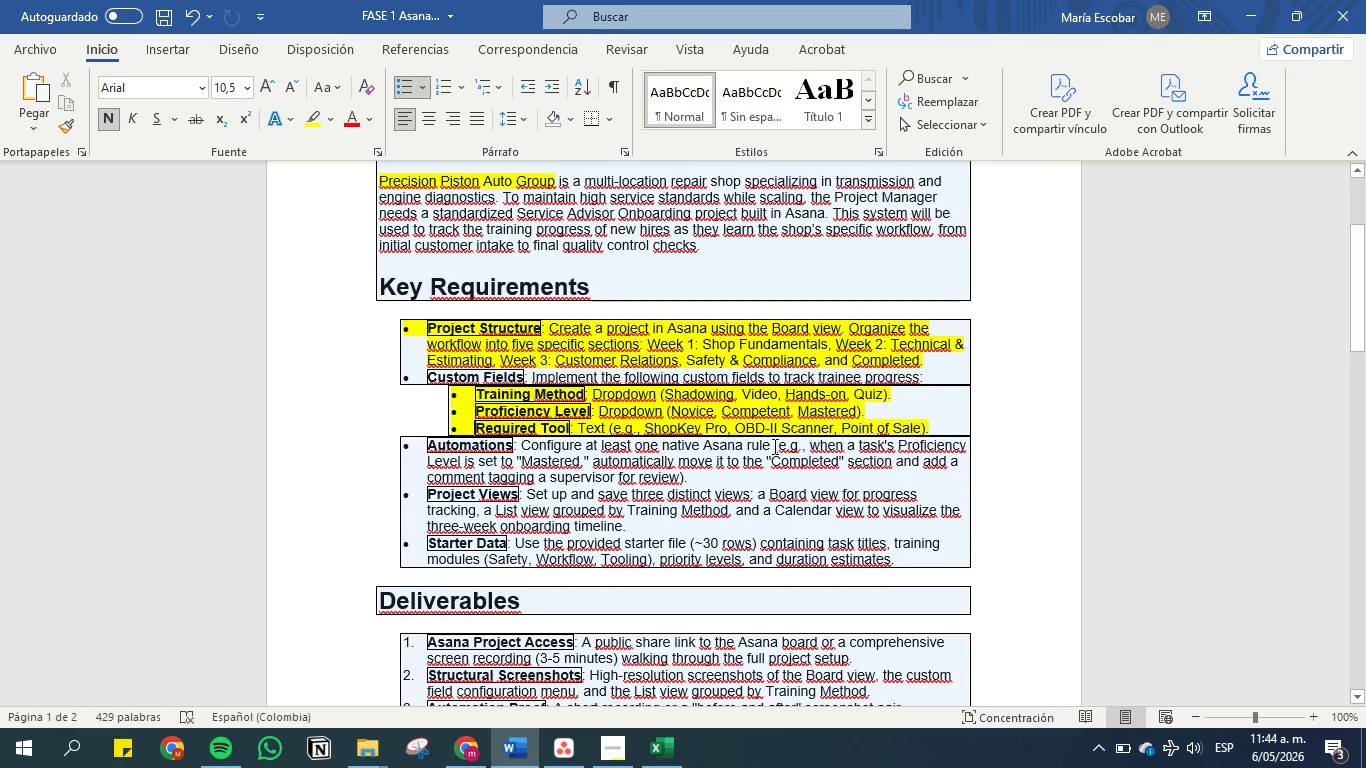 
left_click_drag(start_coordinate=[810, 440], to_coordinate=[677, 477])
 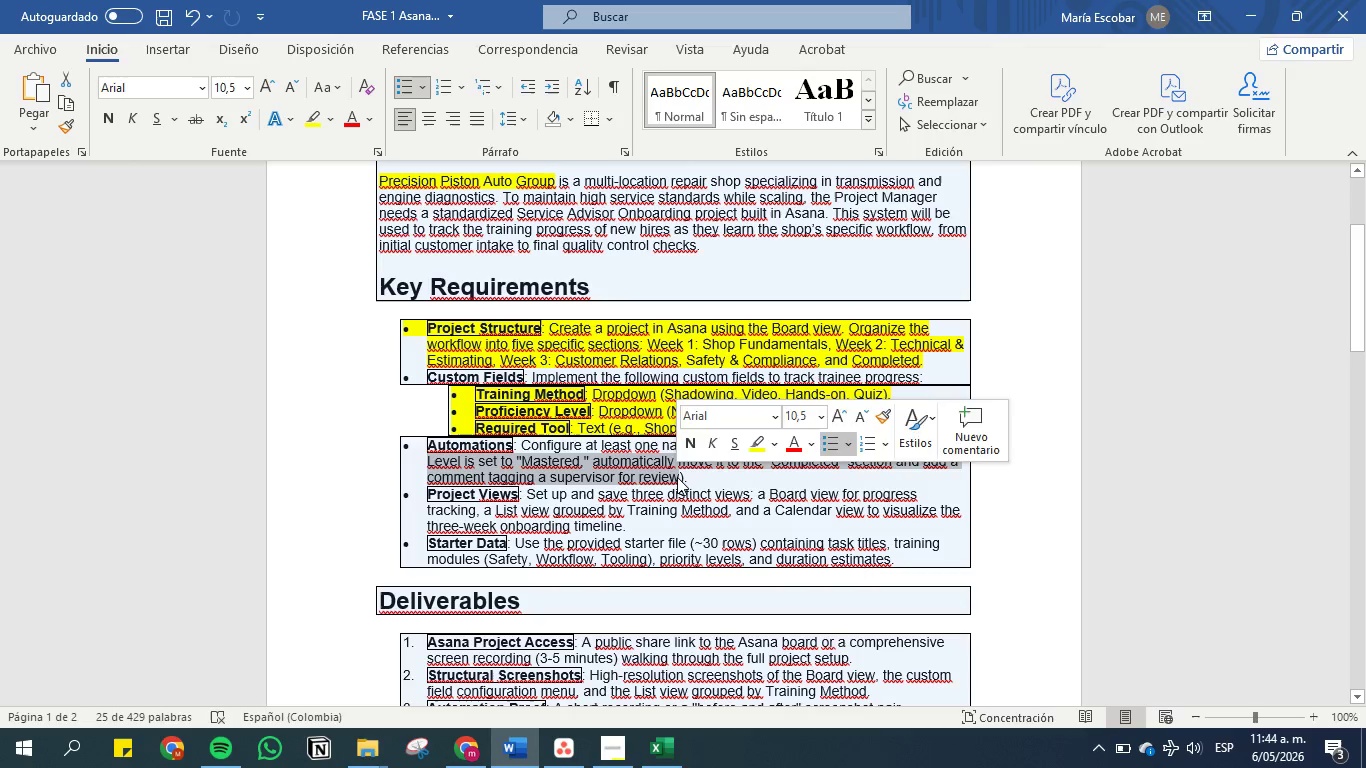 
key(Control+C)
 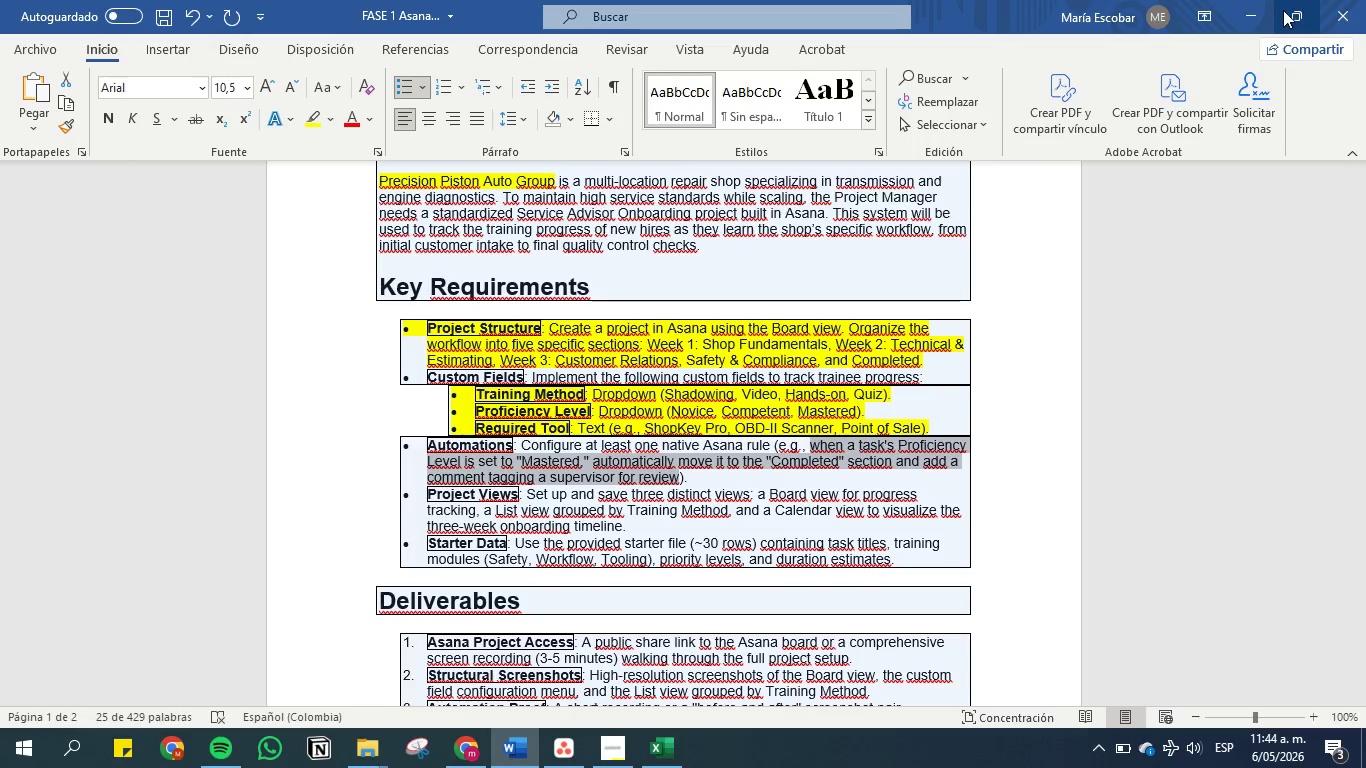 
left_click([1246, 7])
 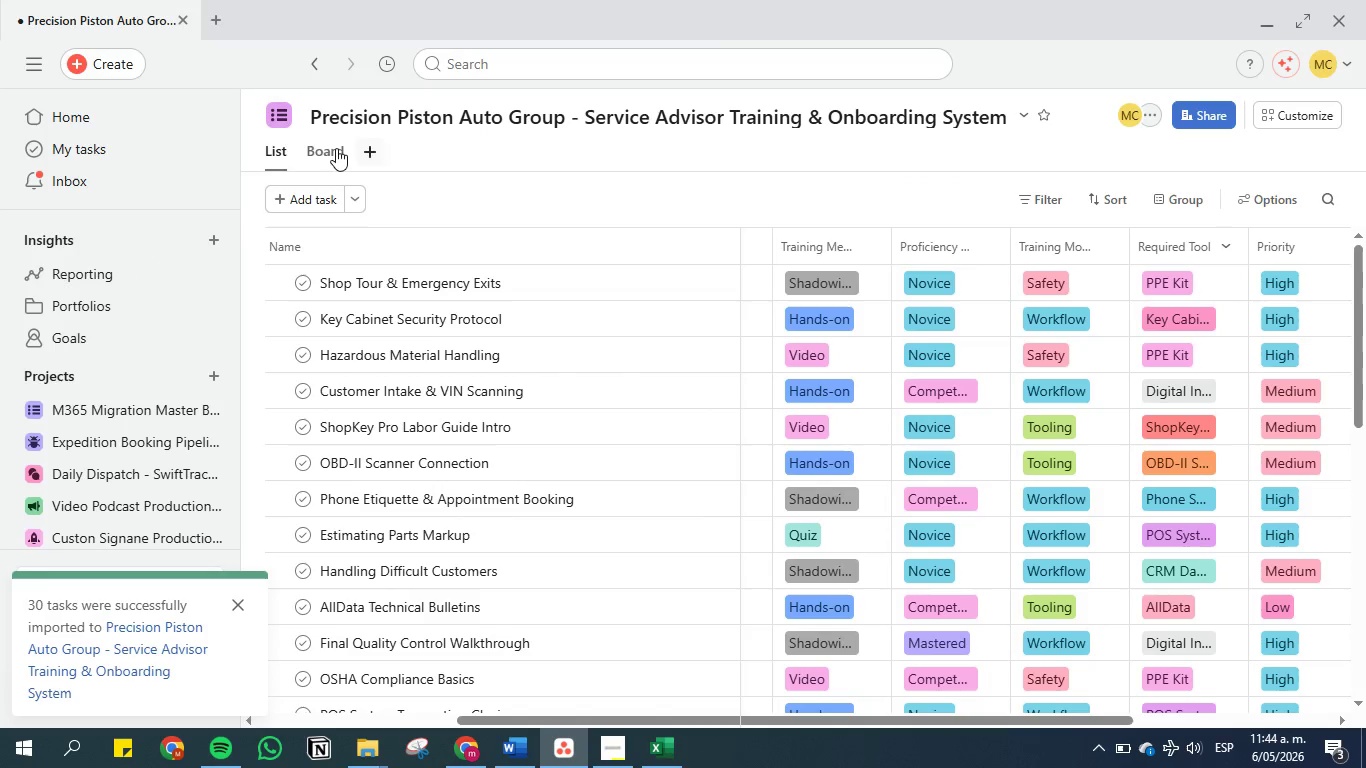 
left_click([317, 145])
 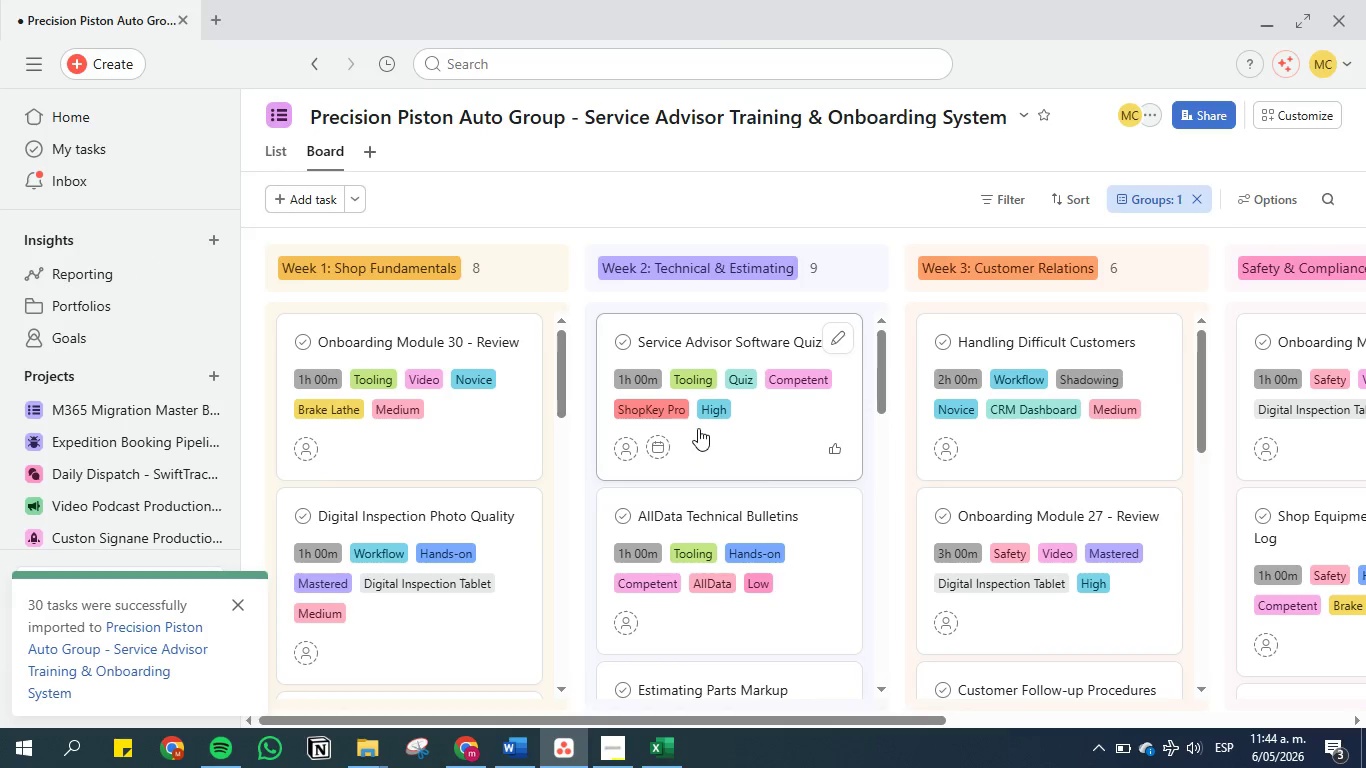 
wait(5.33)
 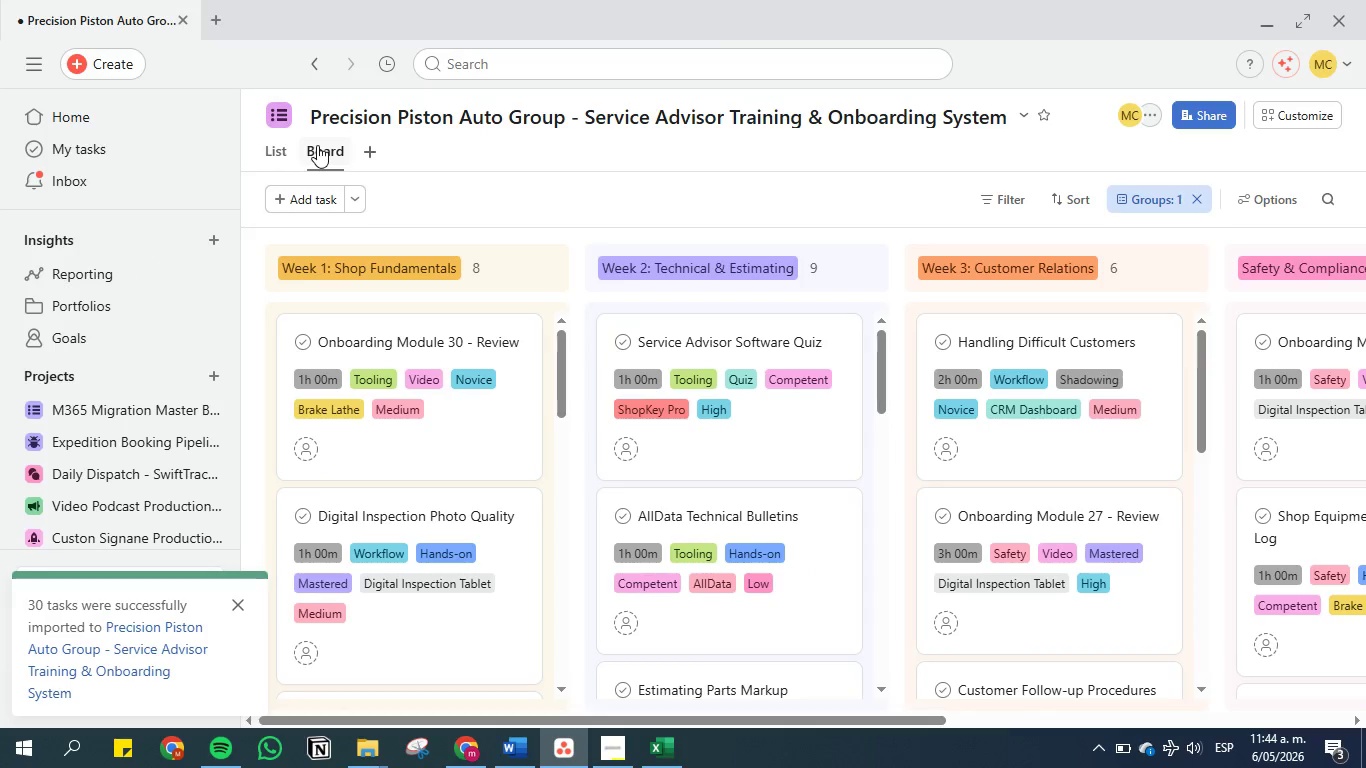 
left_click_drag(start_coordinate=[592, 719], to_coordinate=[541, 676])
 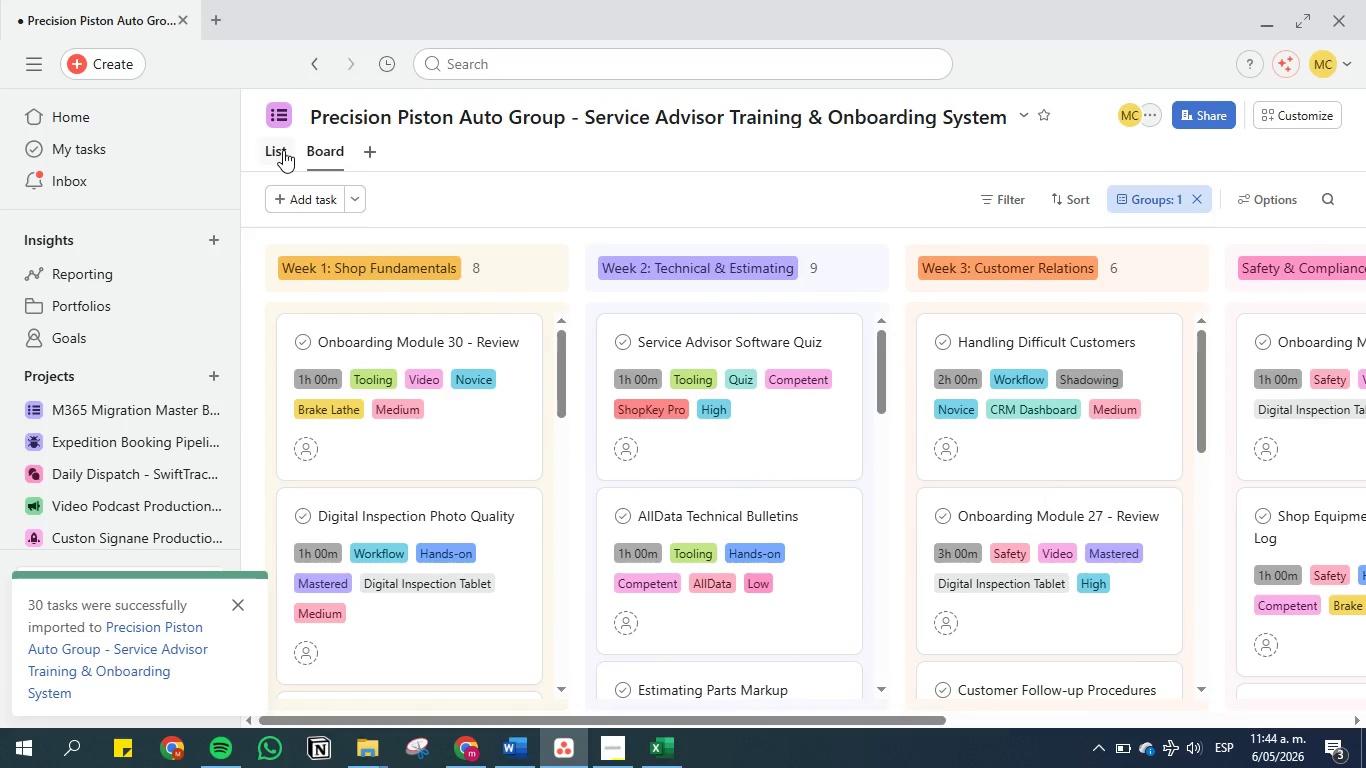 
left_click([283, 150])
 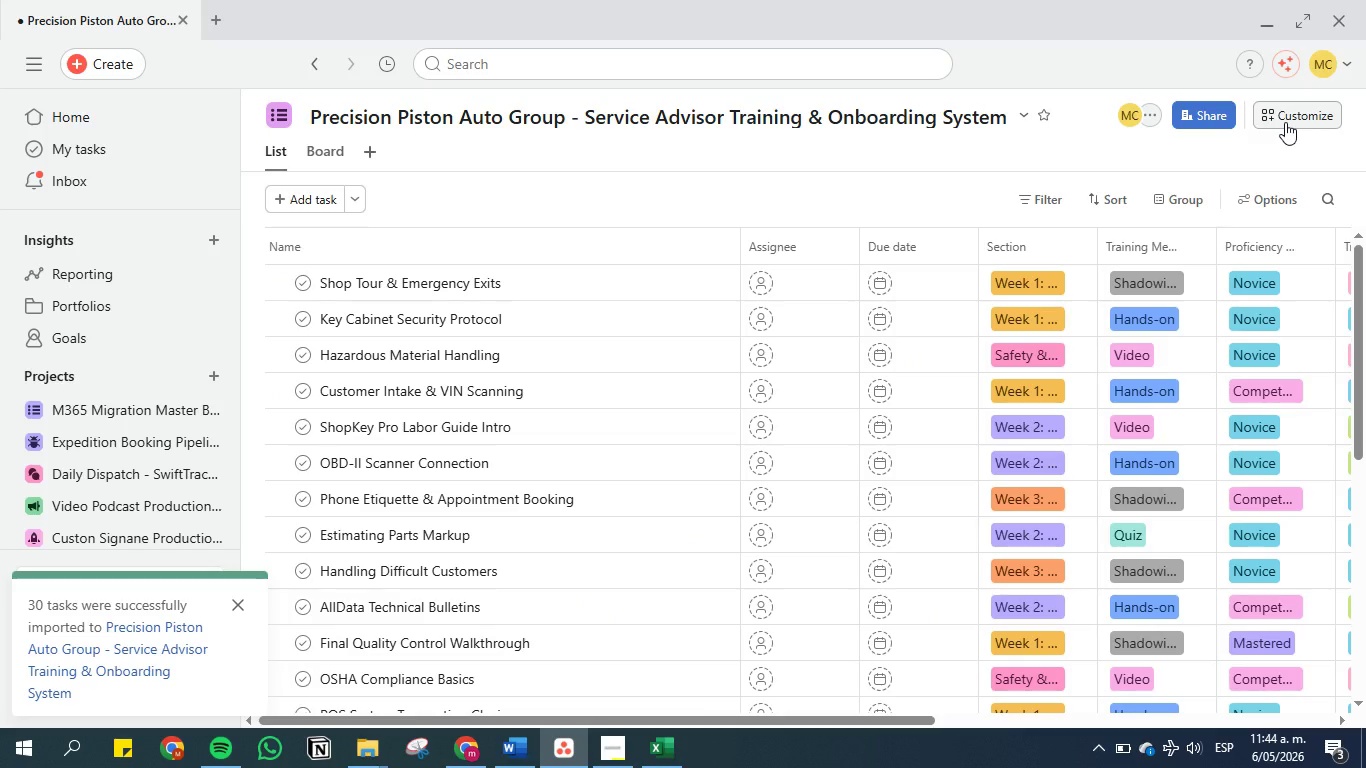 
wait(5.88)
 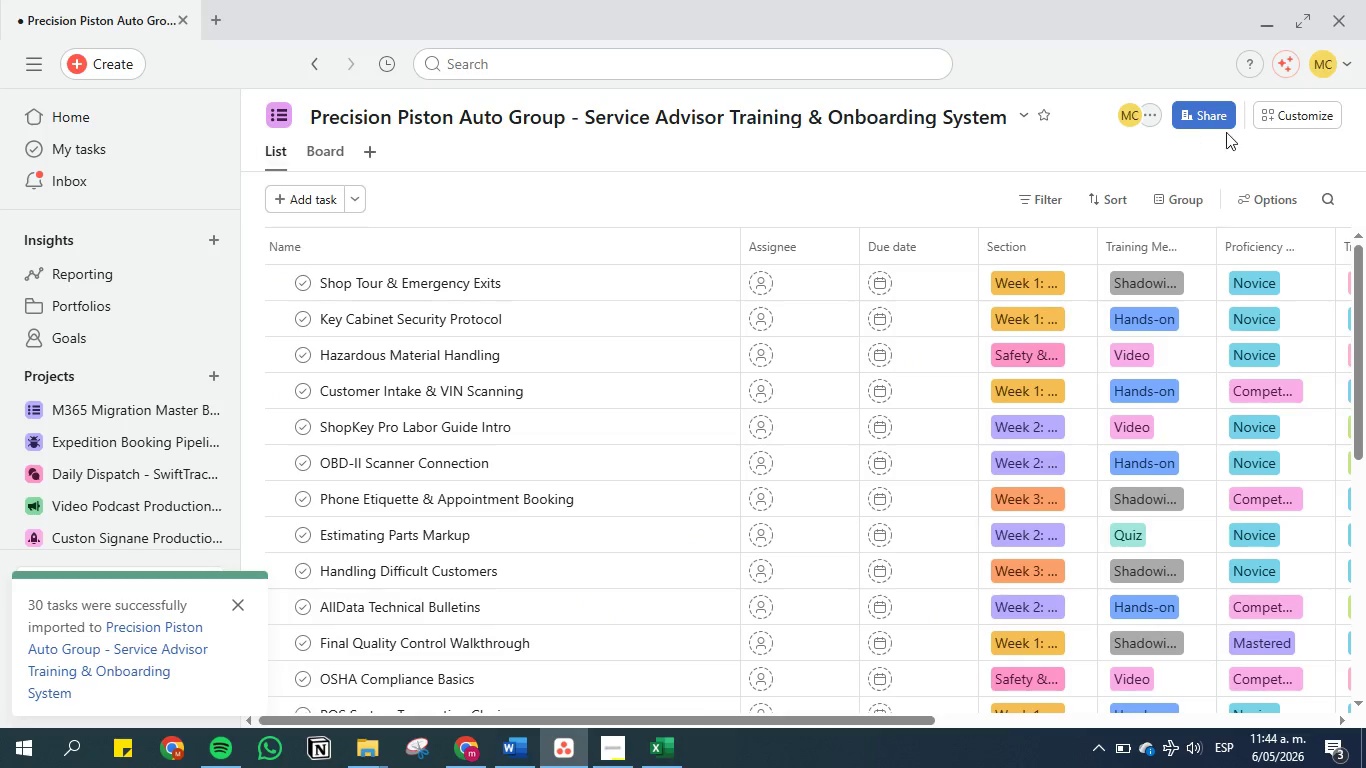 
left_click([1285, 122])
 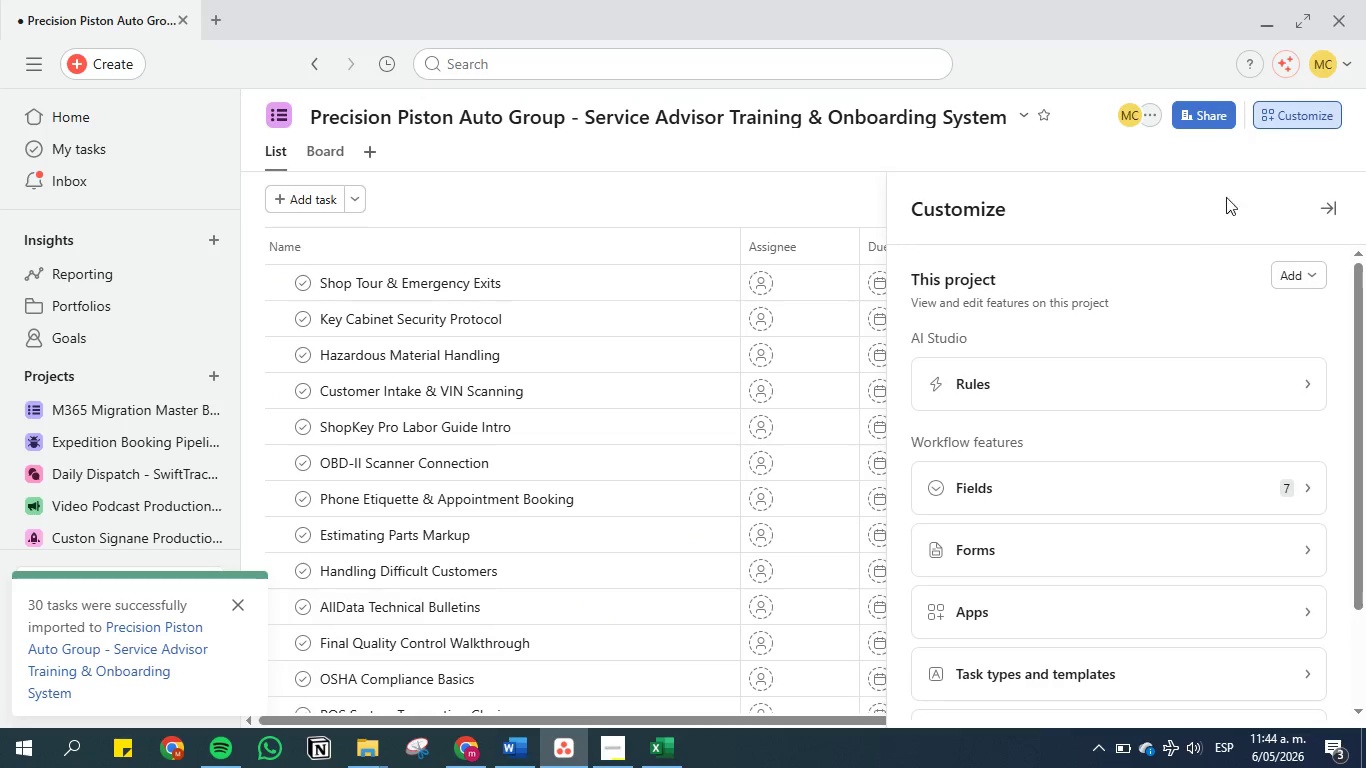 
left_click([1062, 377])
 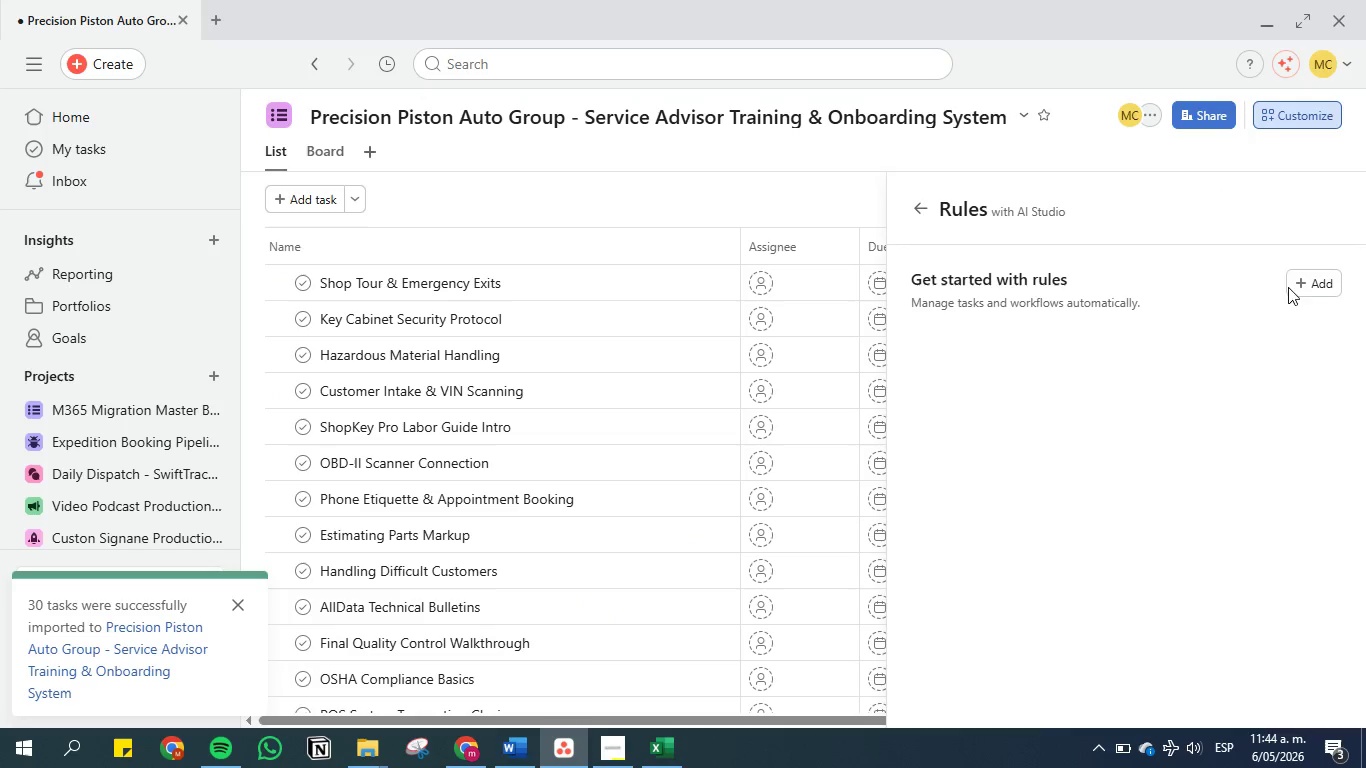 
left_click([1319, 289])
 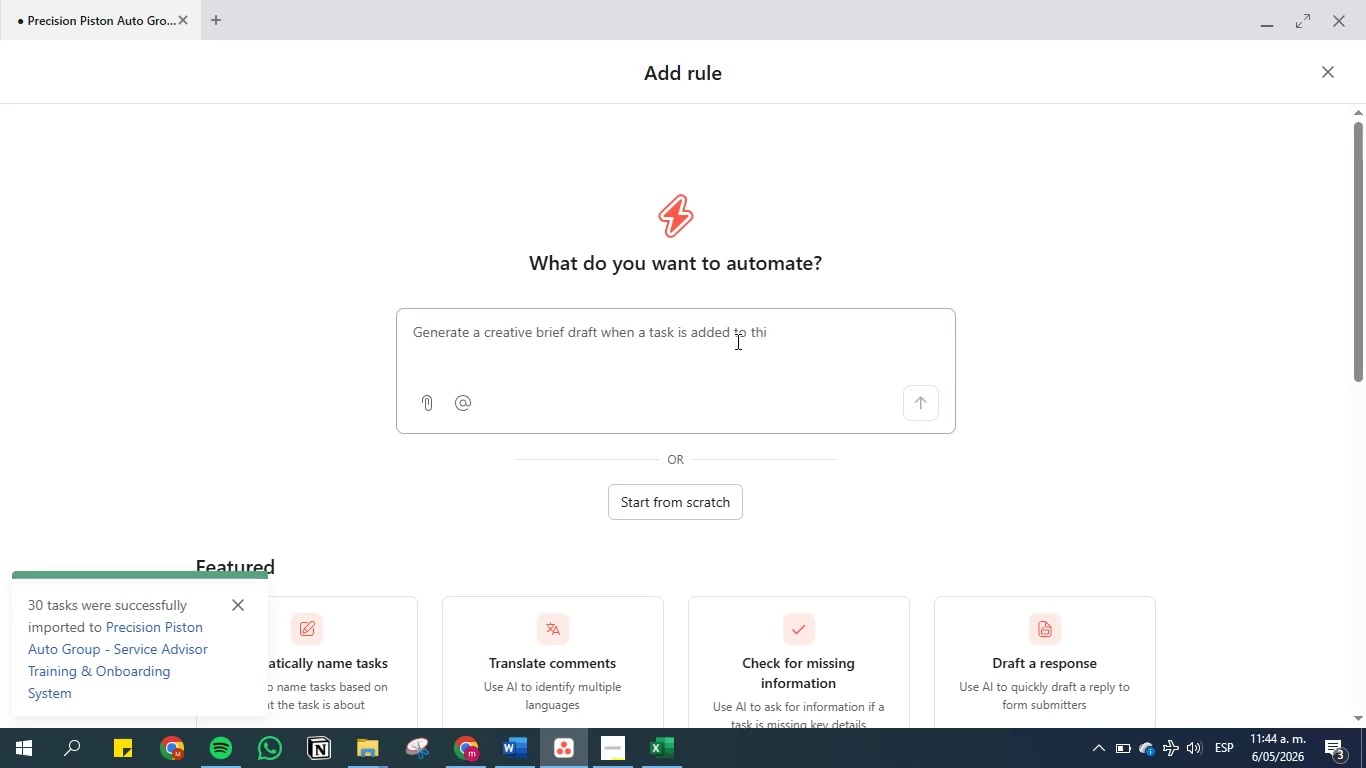 
left_click_drag(start_coordinate=[852, 340], to_coordinate=[273, 345])
 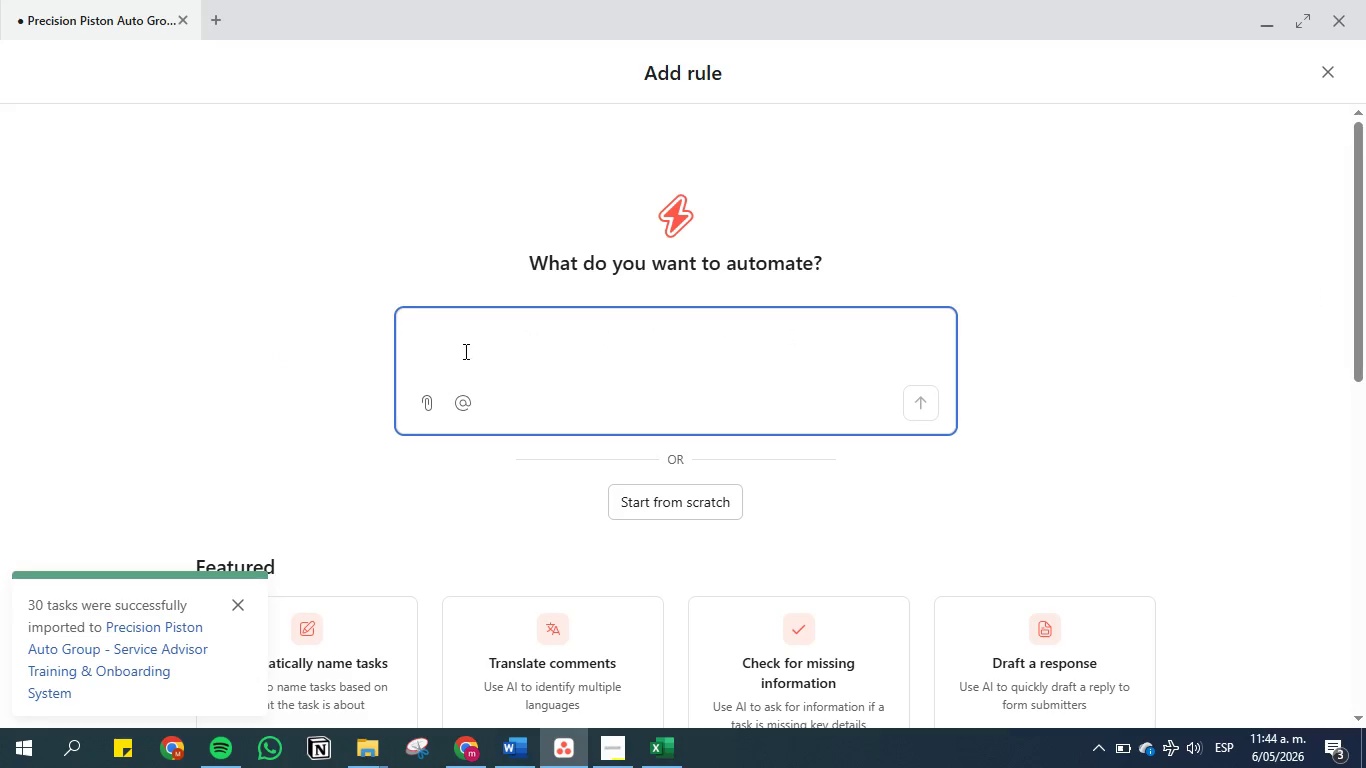 
left_click([464, 351])
 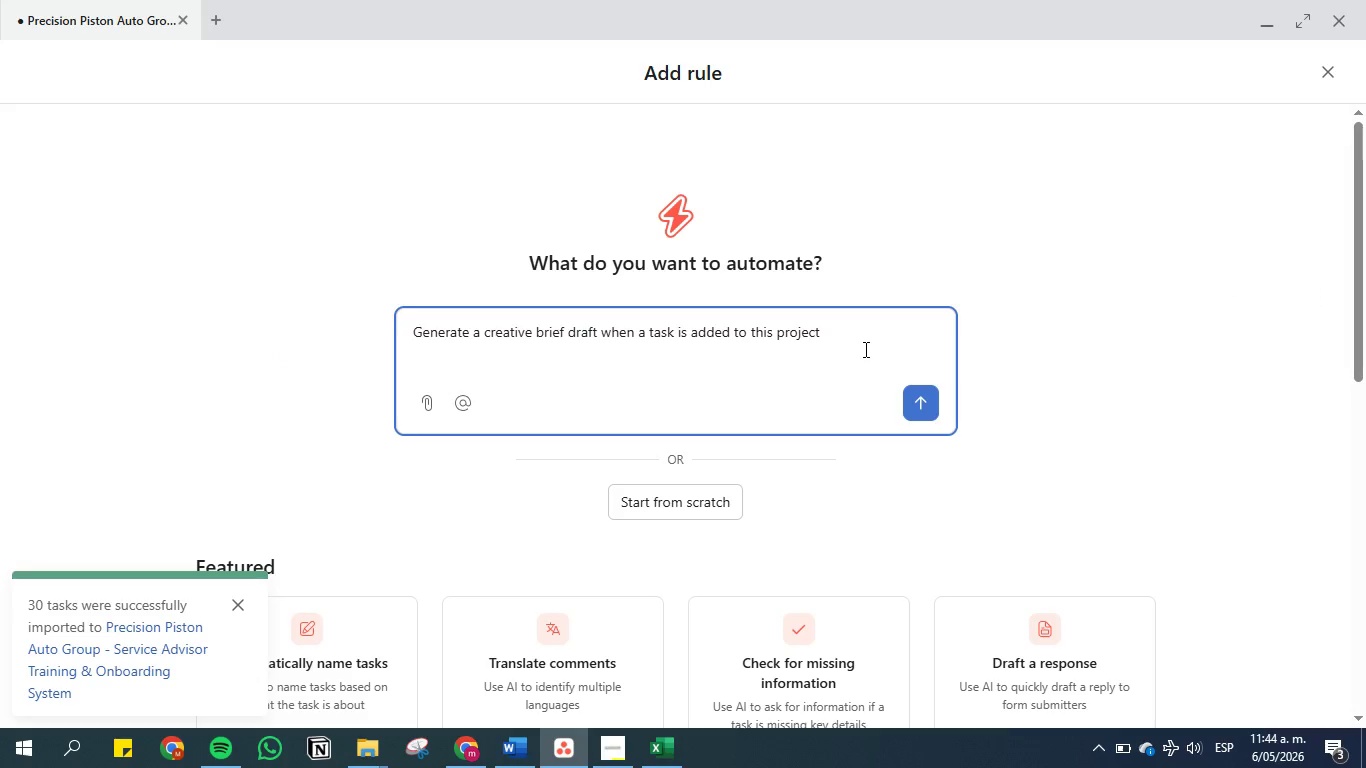 
left_click_drag(start_coordinate=[866, 348], to_coordinate=[301, 325])
 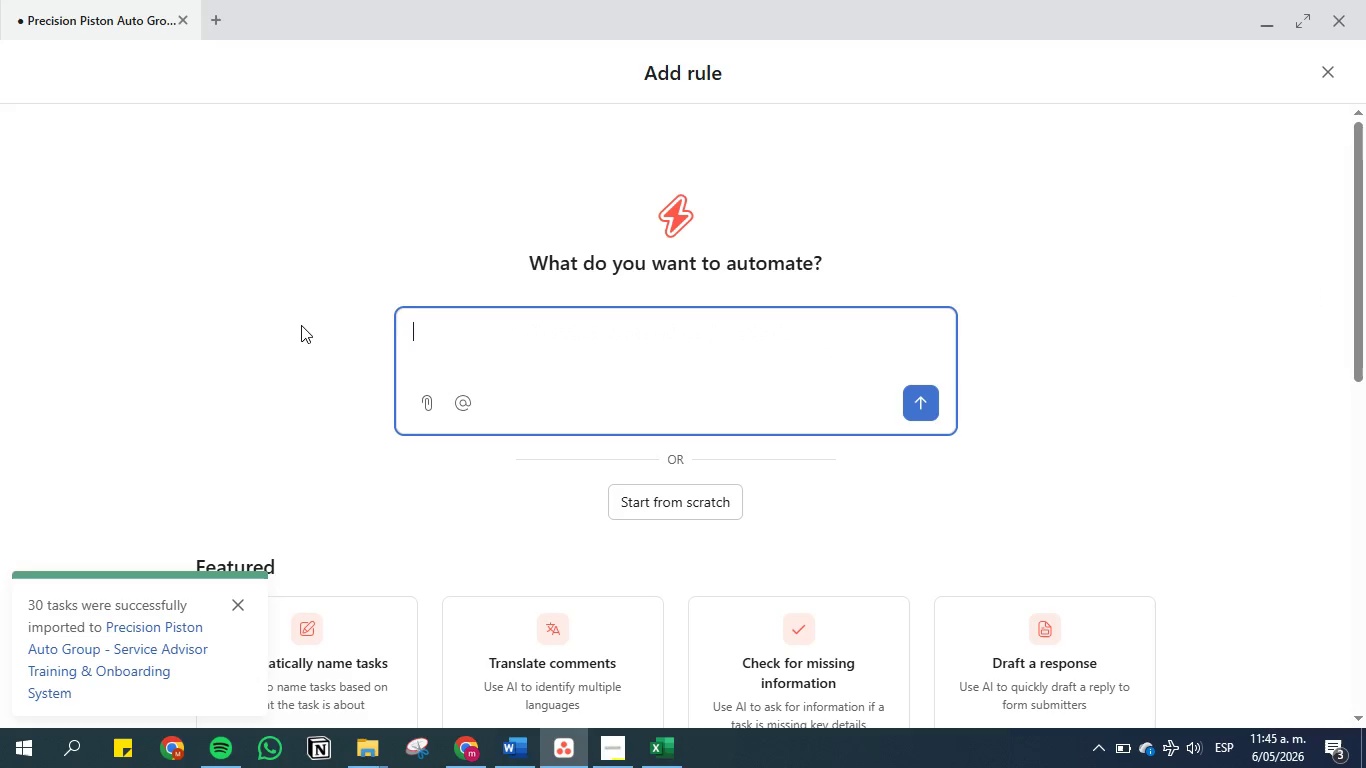 
key(Backspace)
 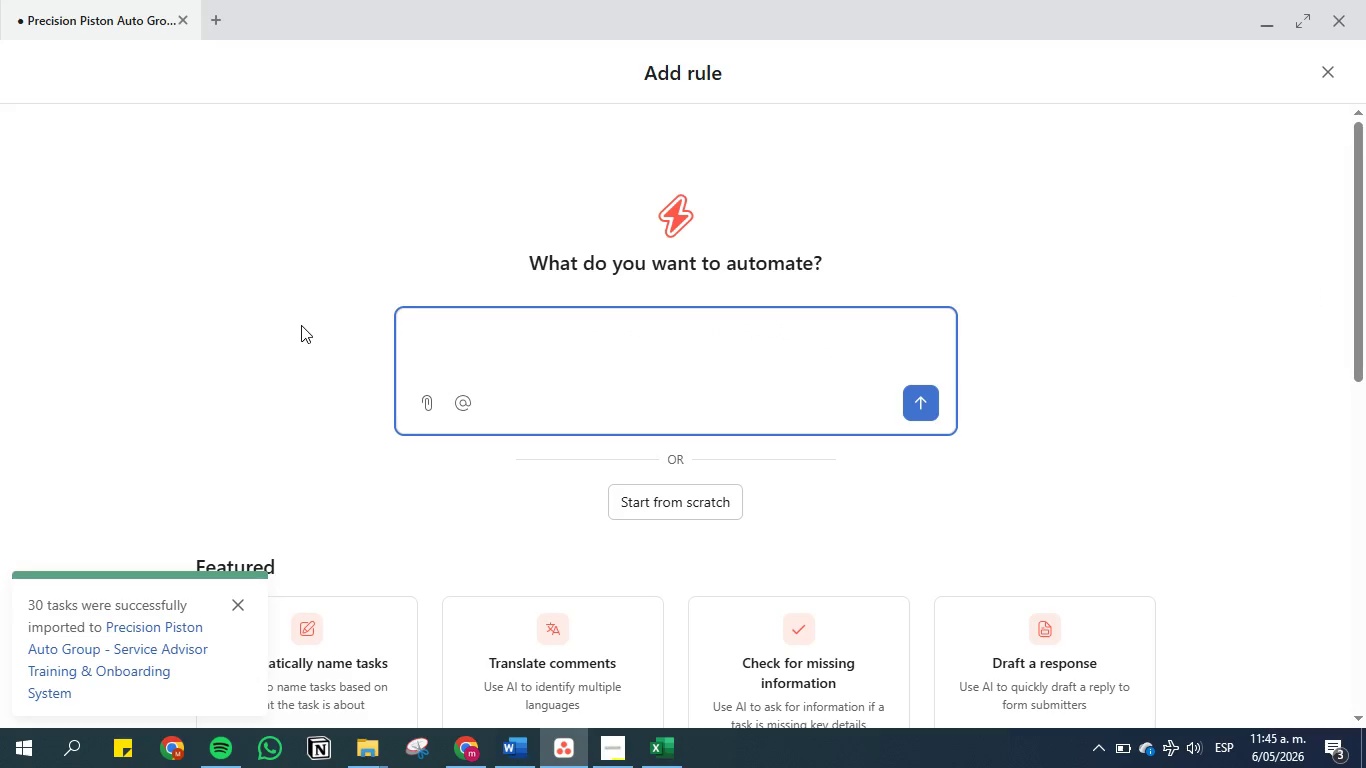 
key(Control+V)
 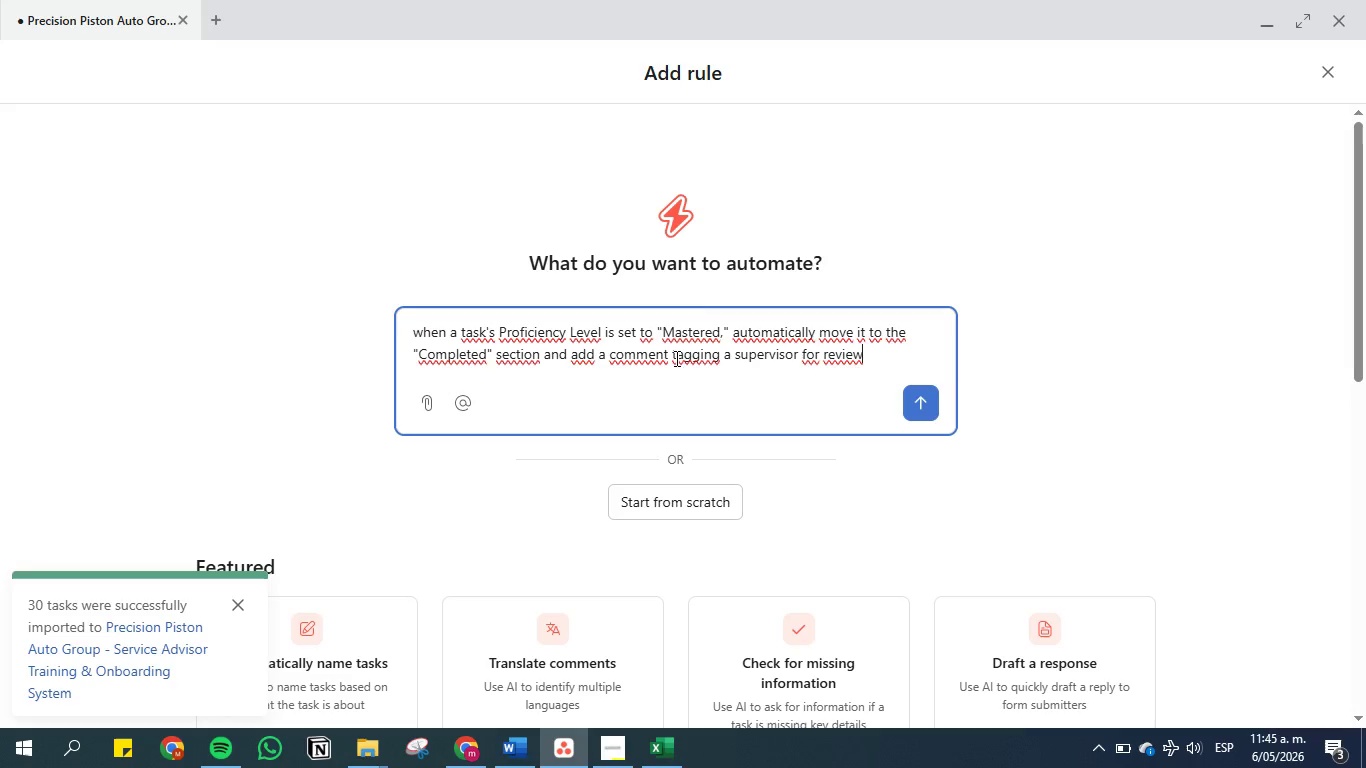 
wait(43.47)
 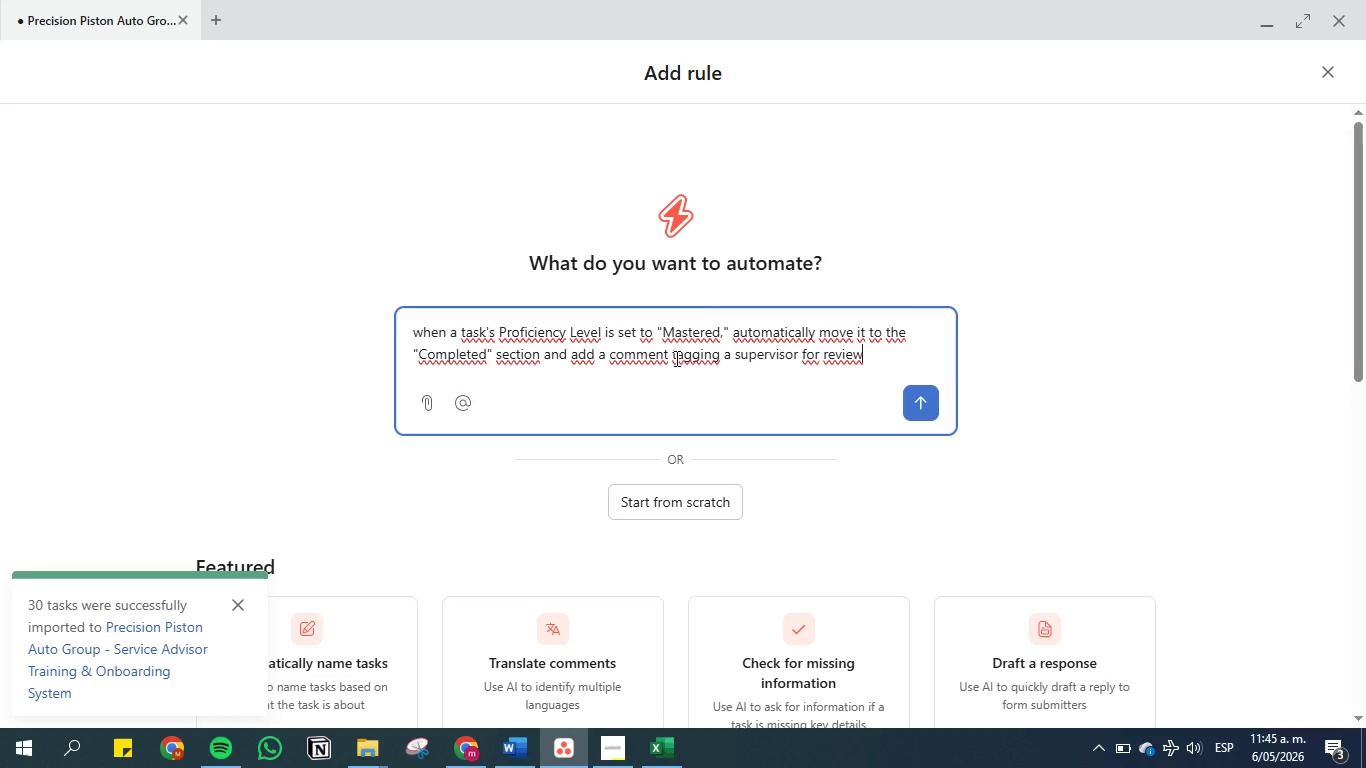 
left_click([800, 352])
 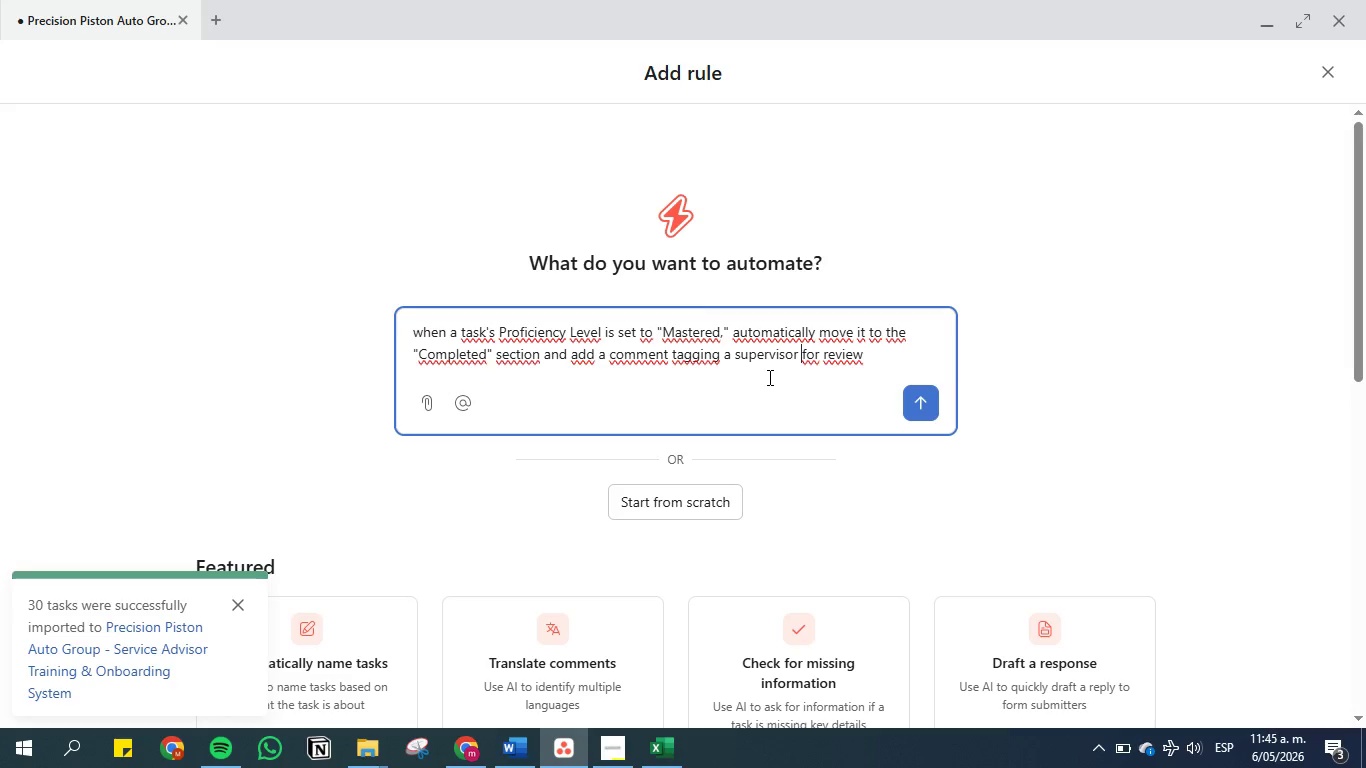 
type(*()
 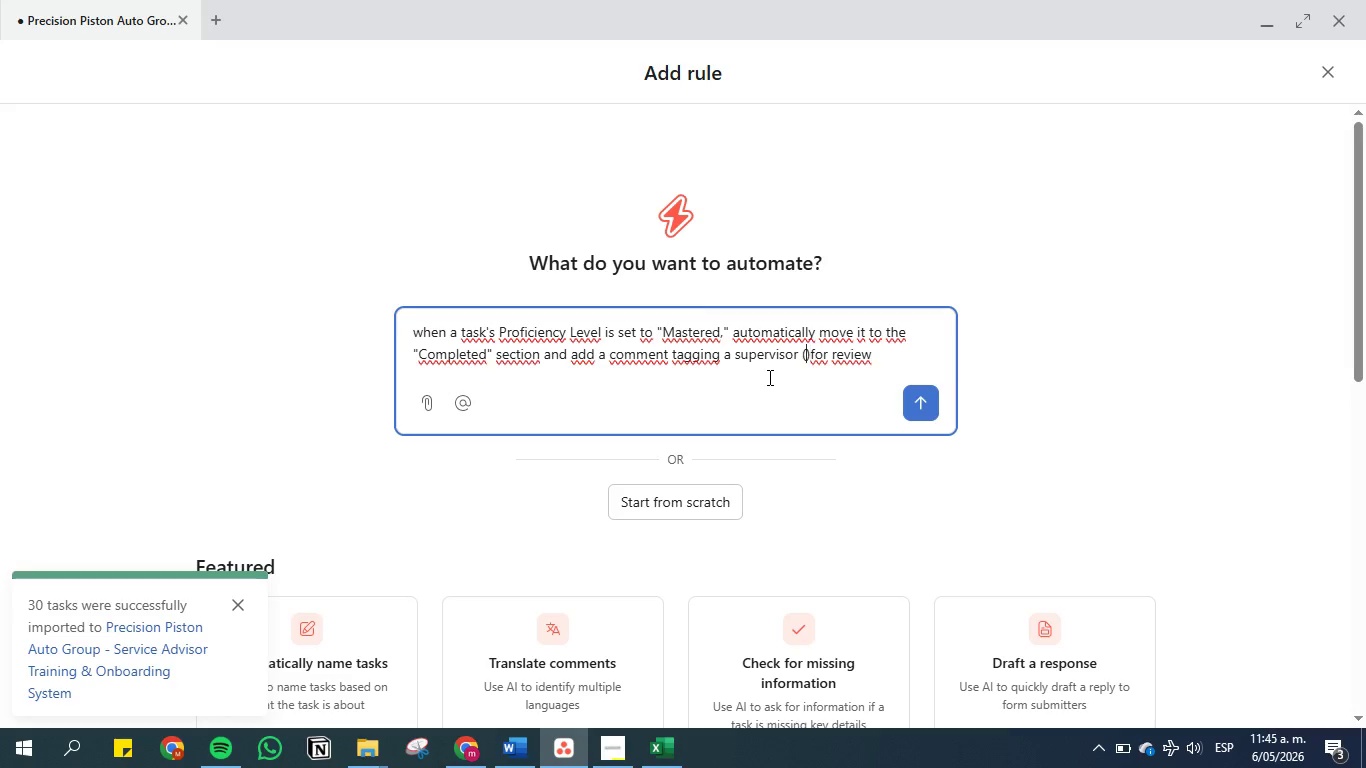 
key(ArrowLeft)
 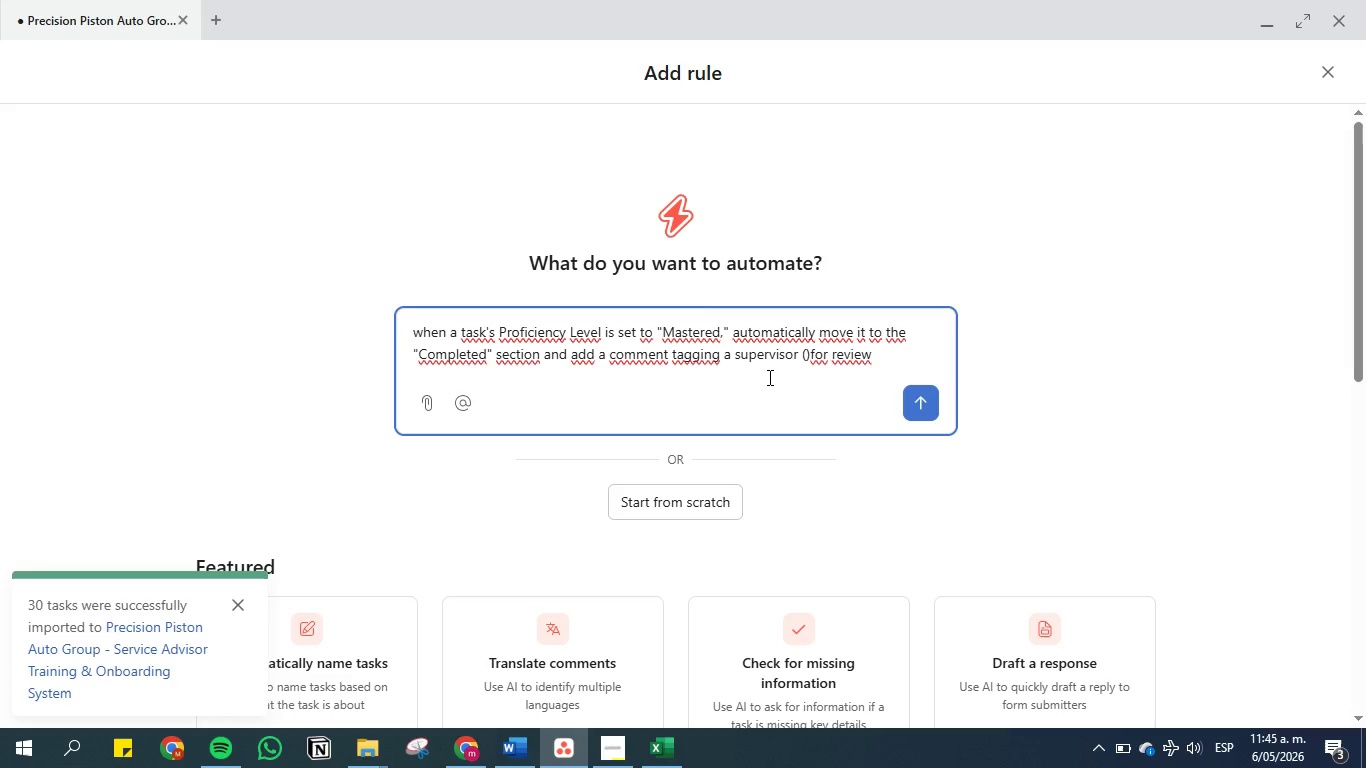 
type(ME )
key(Backspace)
 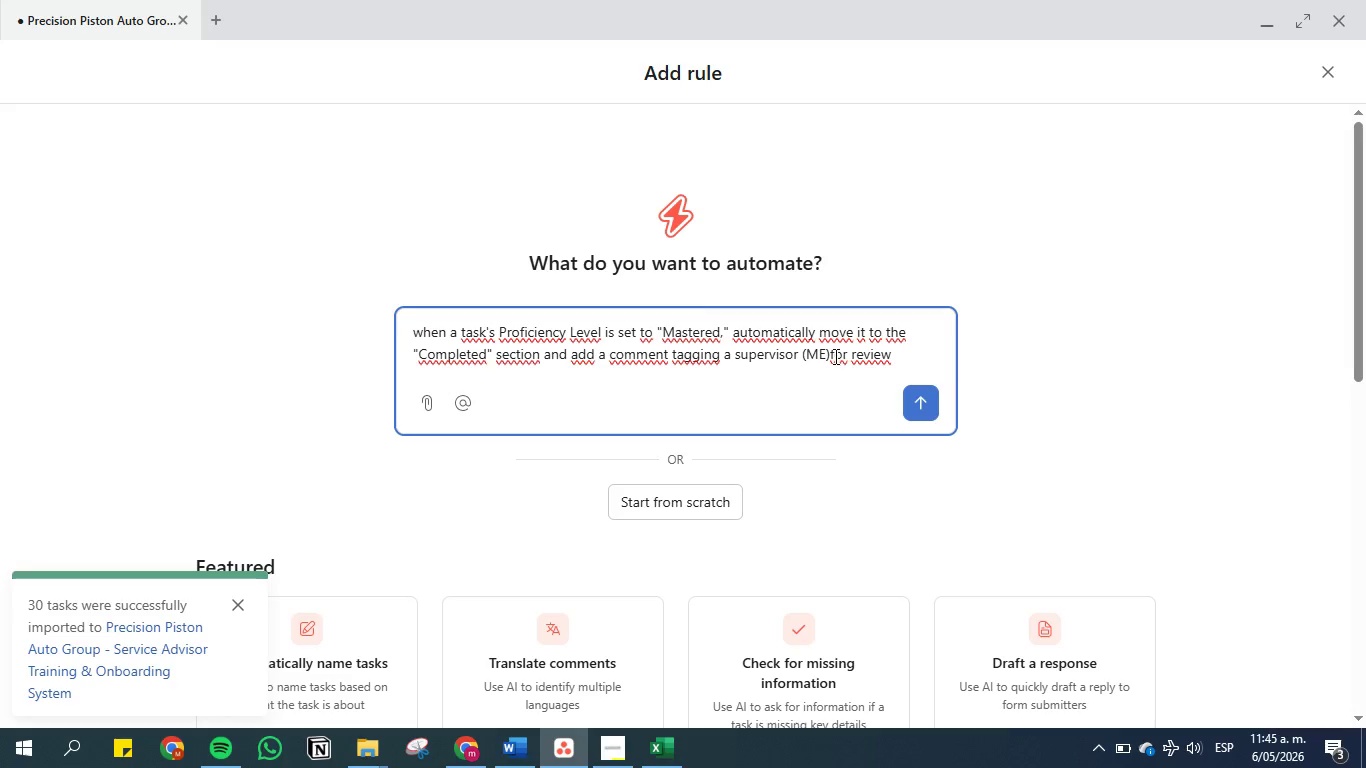 
left_click([833, 356])
 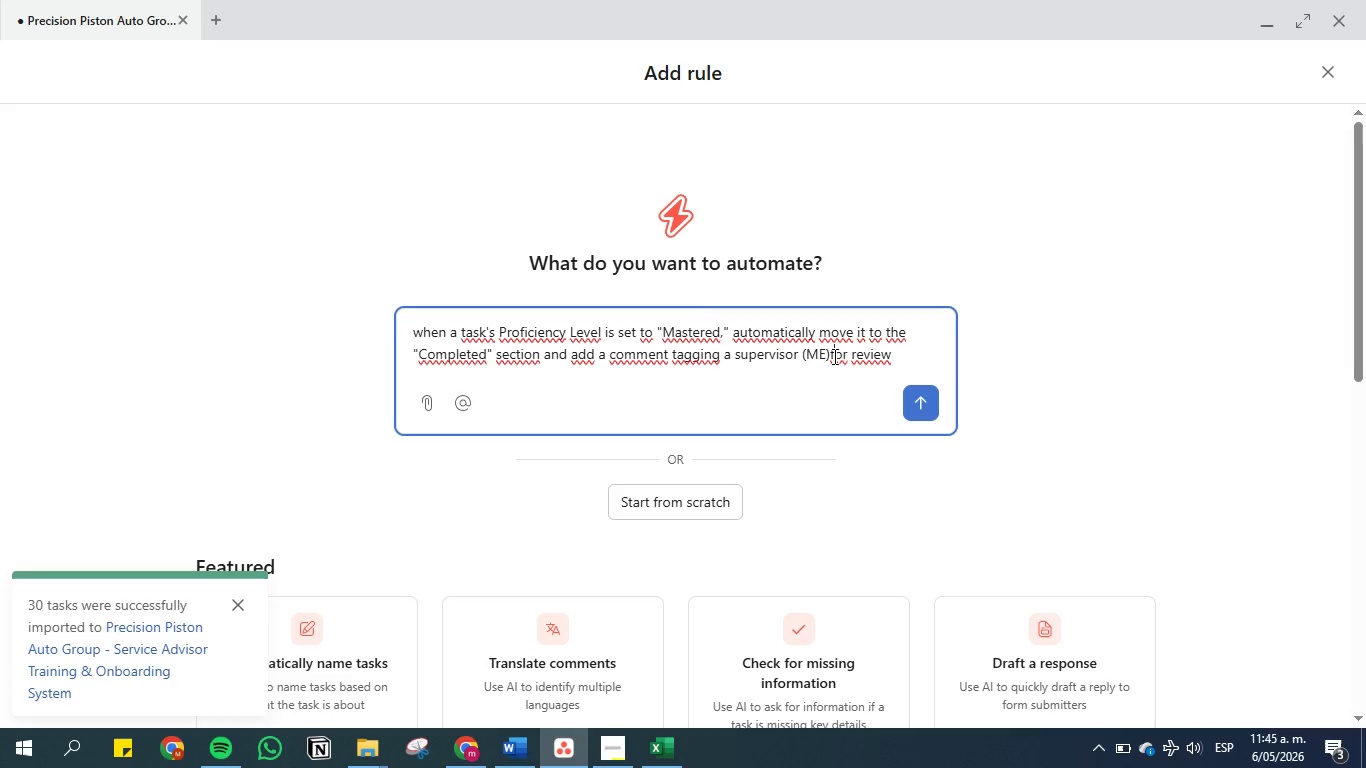 
key(Space)
 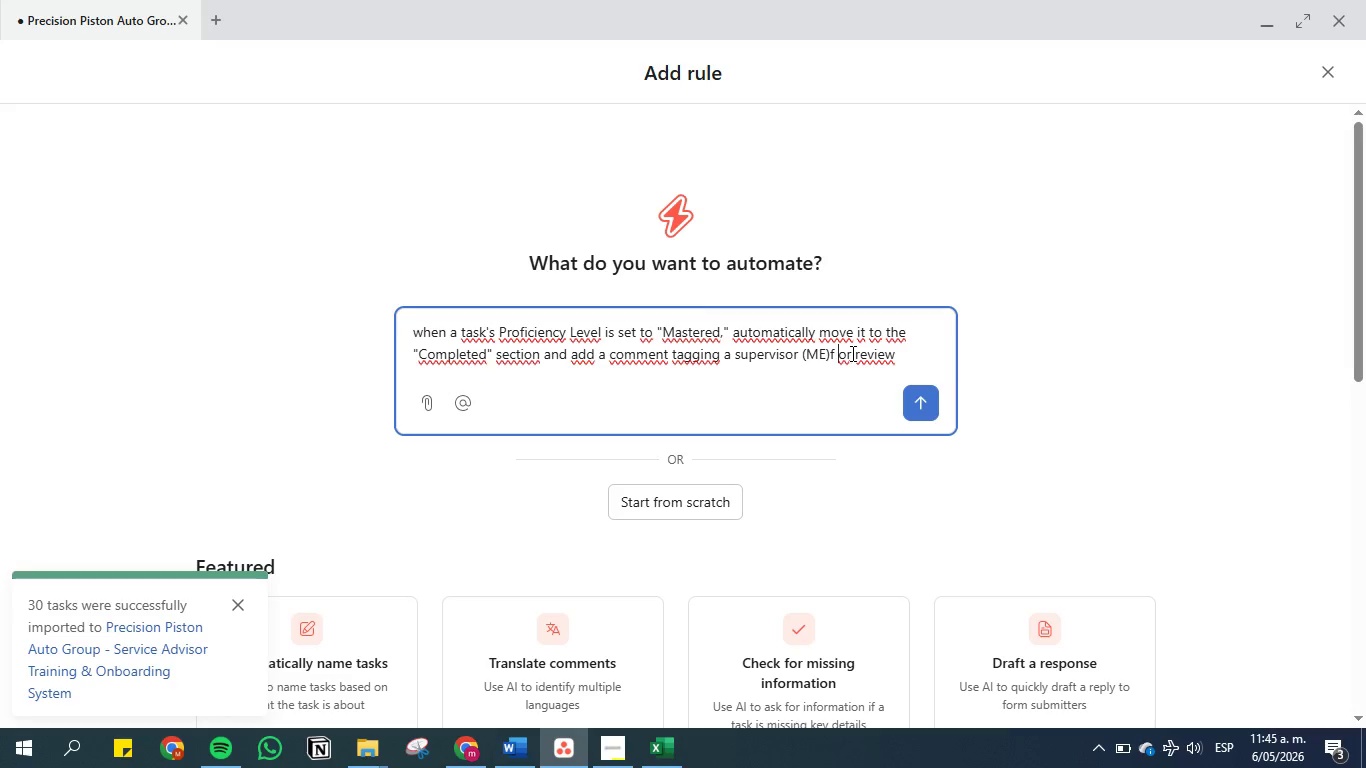 
key(Backspace)
 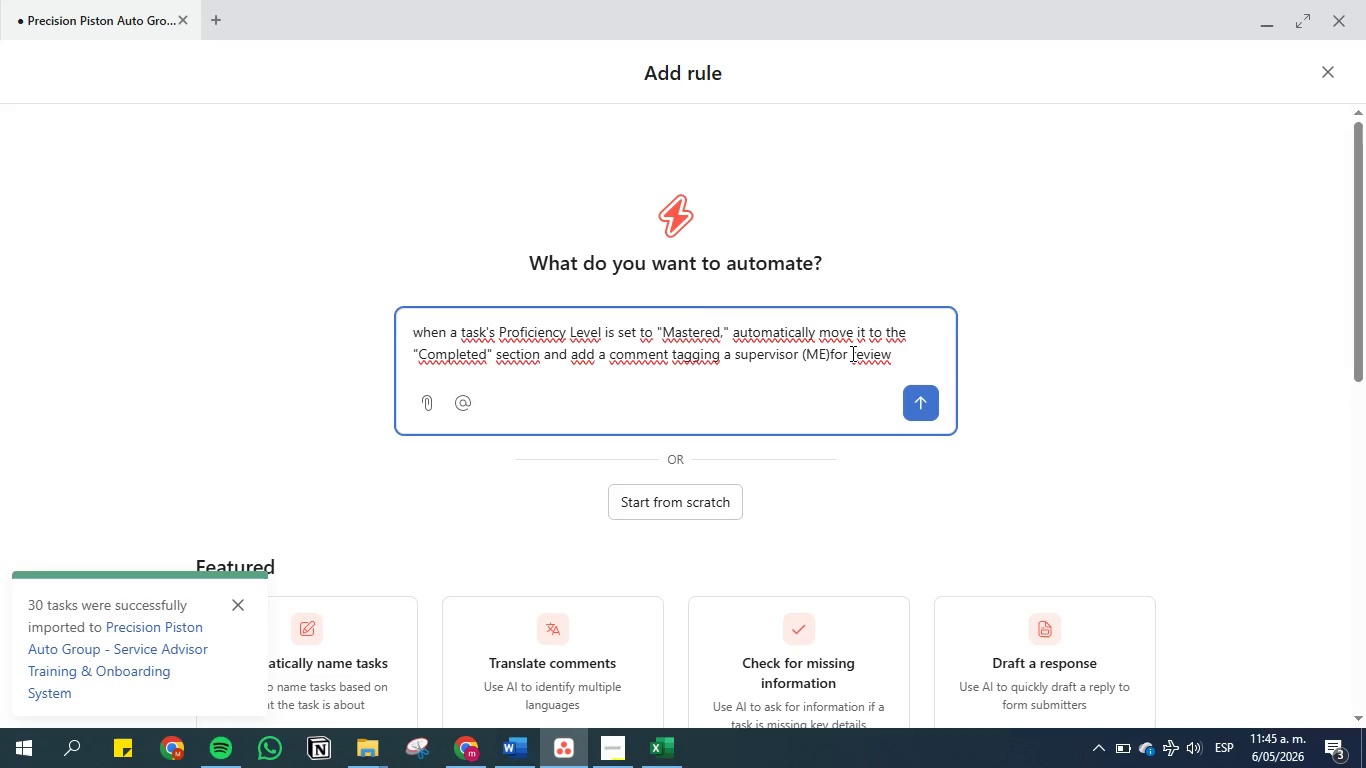 
key(ArrowLeft)
 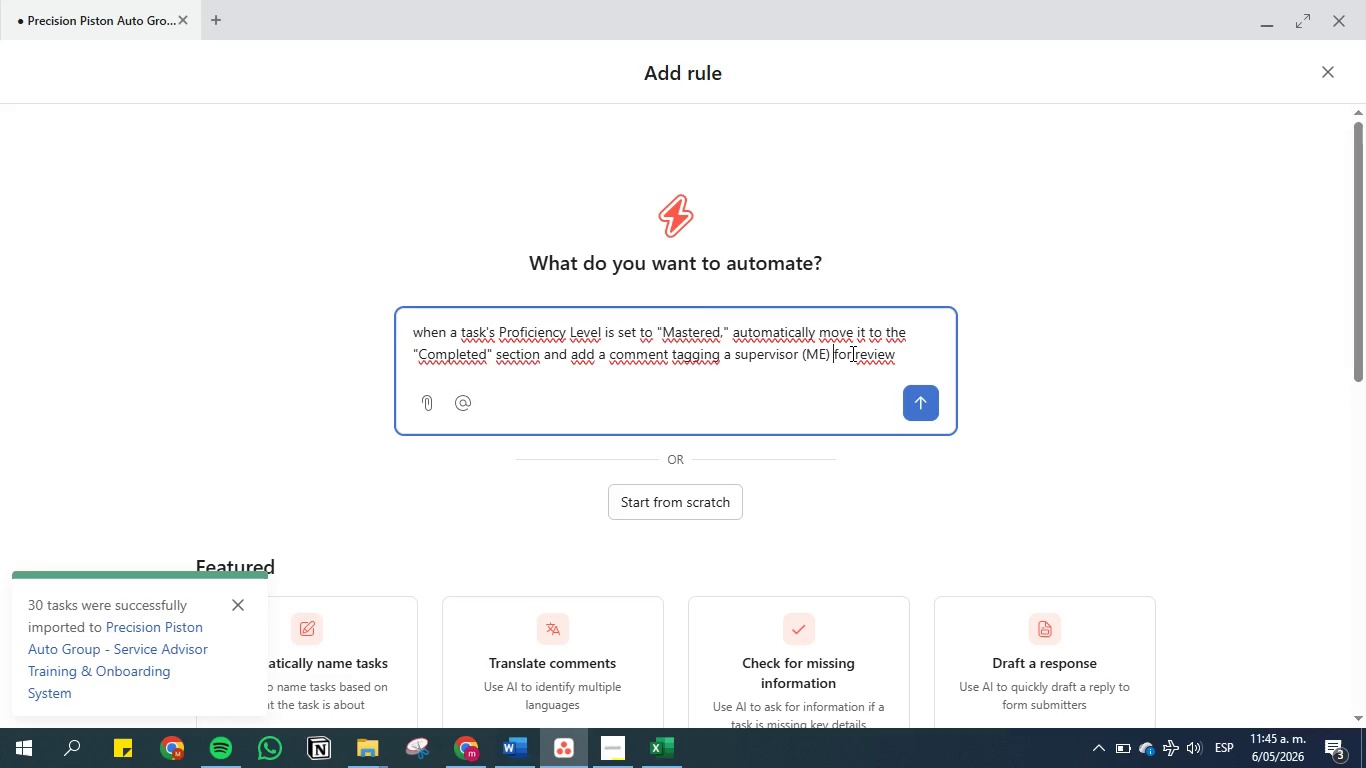 
key(Space)
 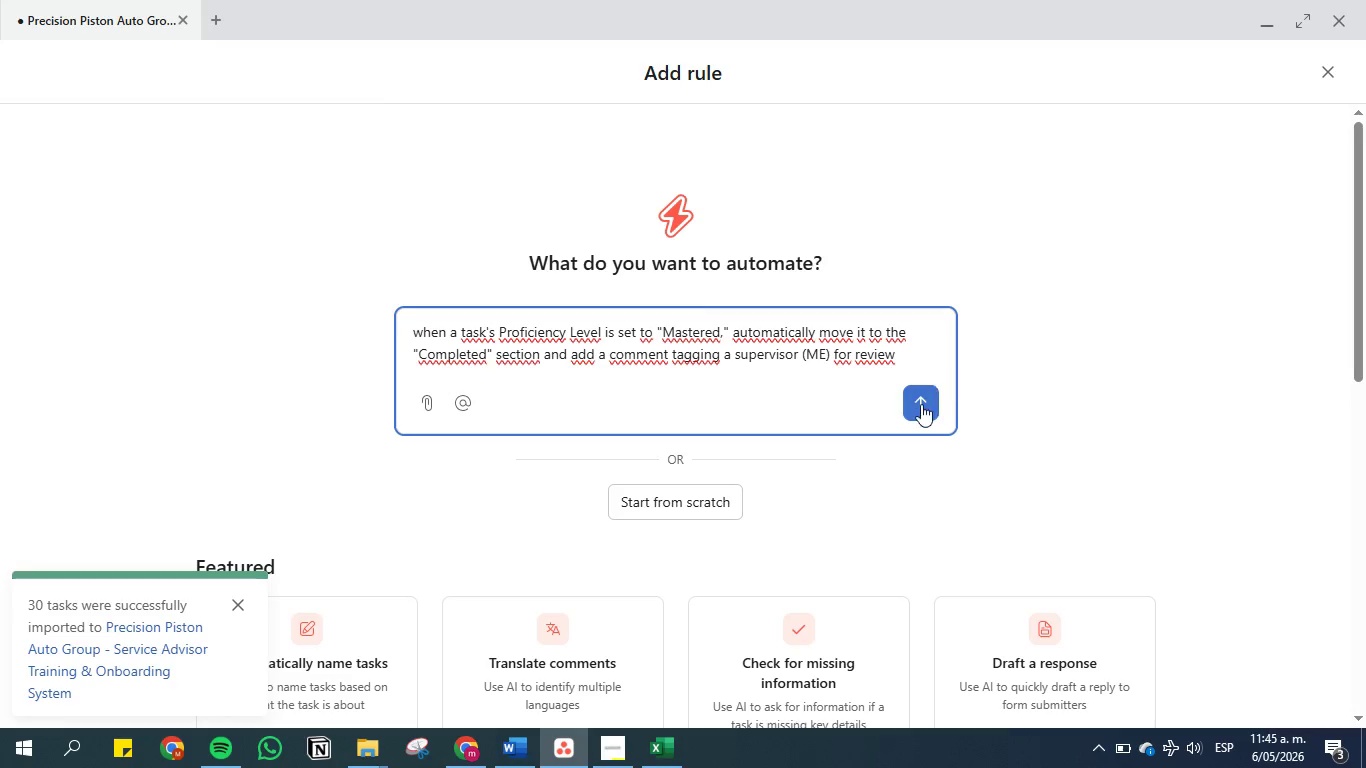 
left_click([921, 404])
 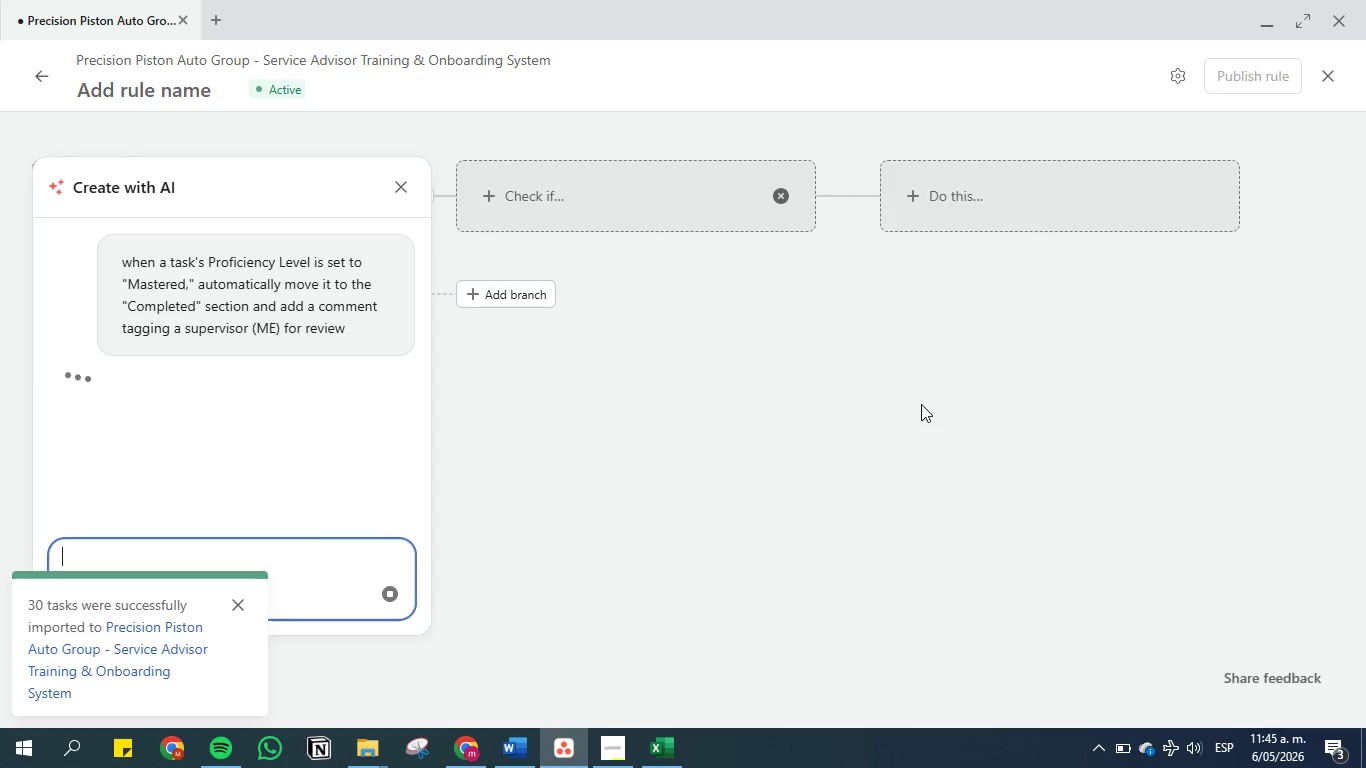 
key(CapsLock)
 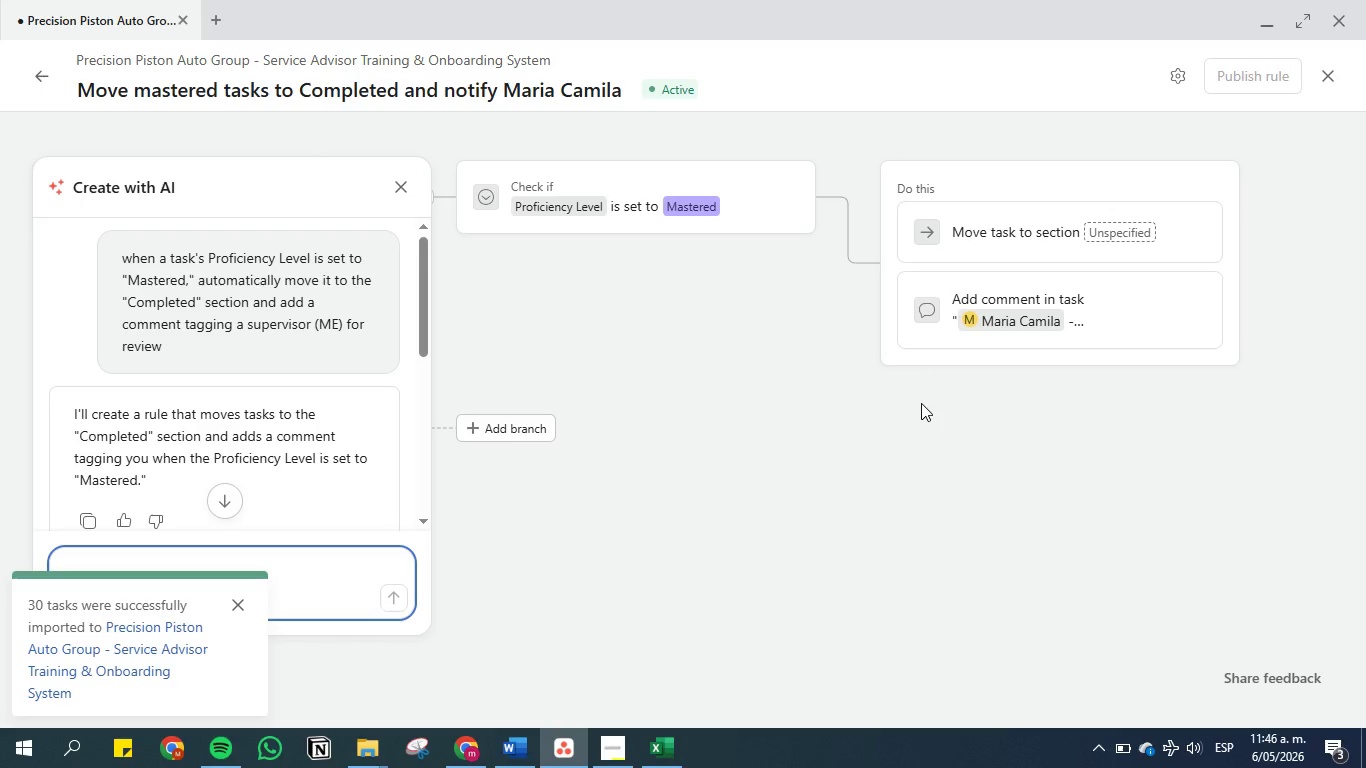 
wait(47.76)
 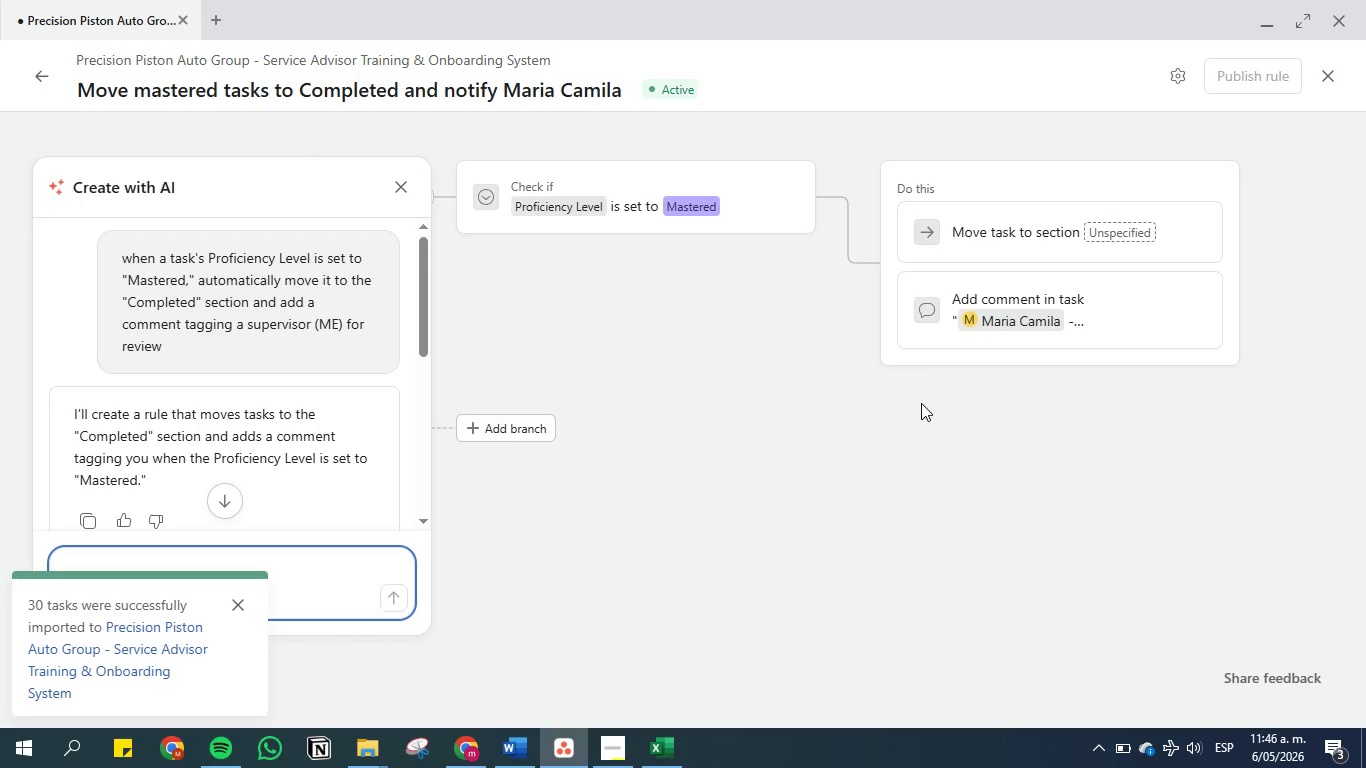 
mouse_move([1012, 322])
 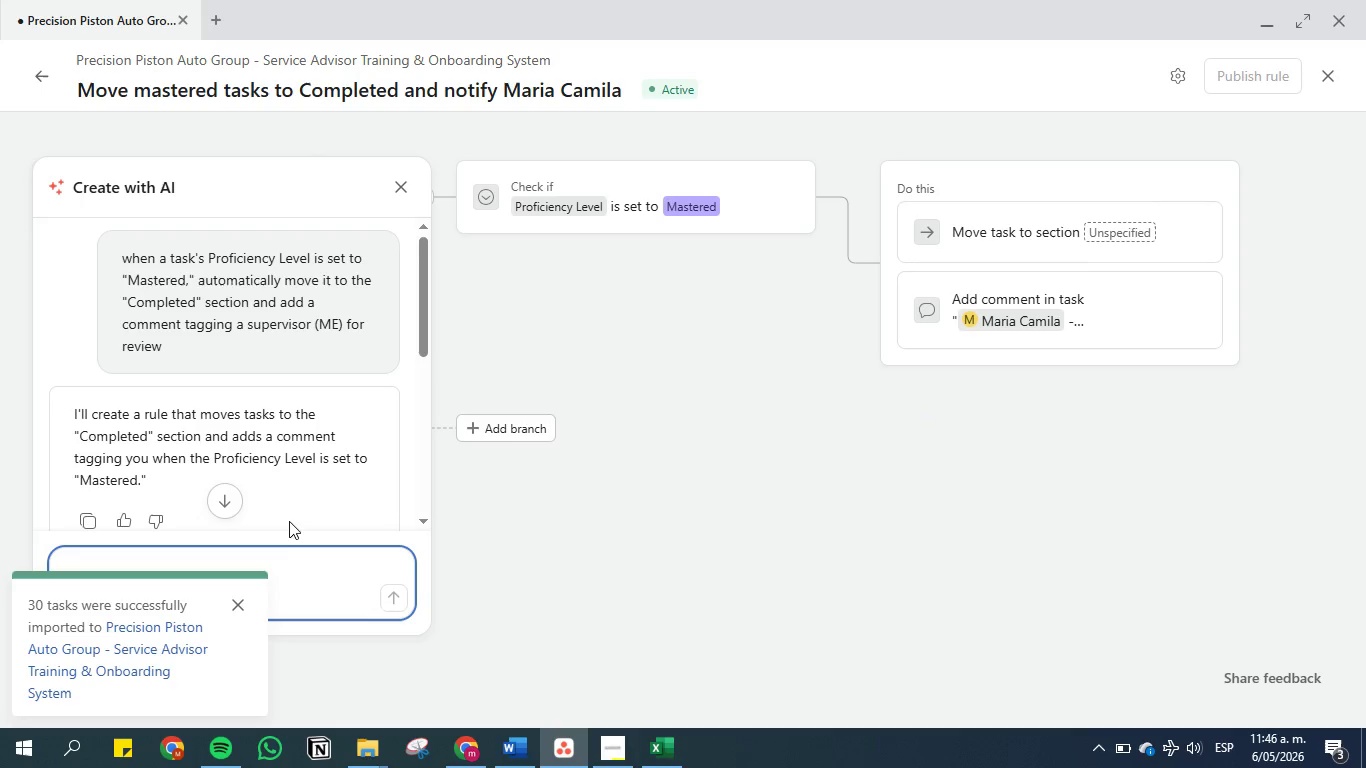 
left_click([241, 607])
 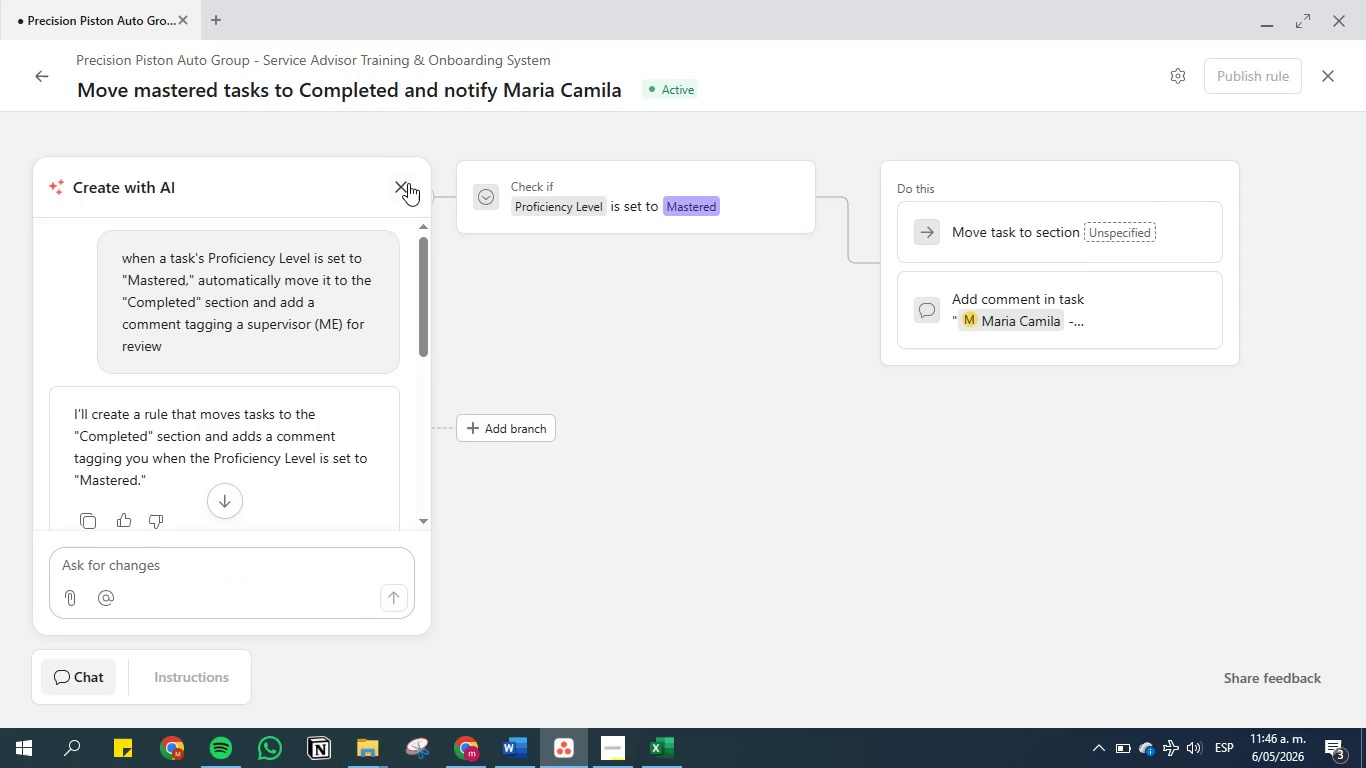 
left_click([401, 183])
 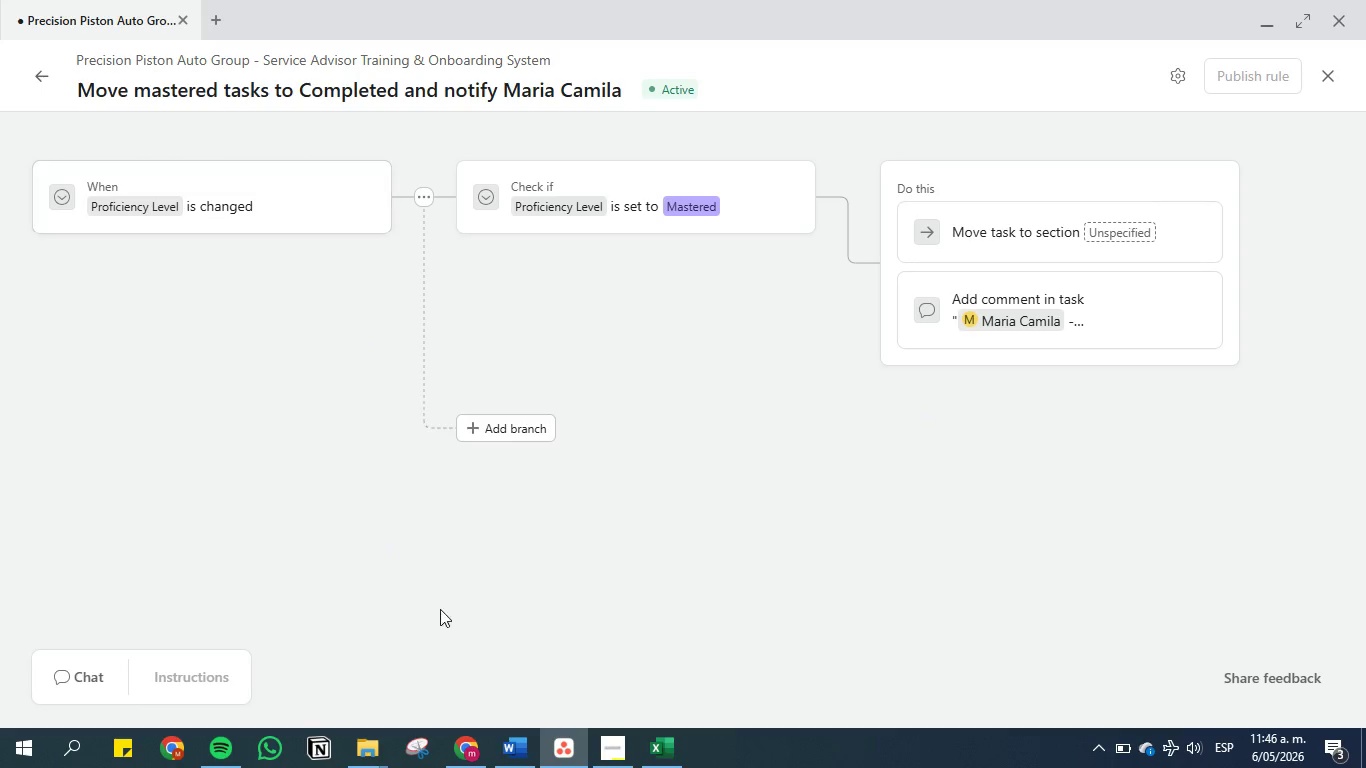 
left_click([507, 742])
 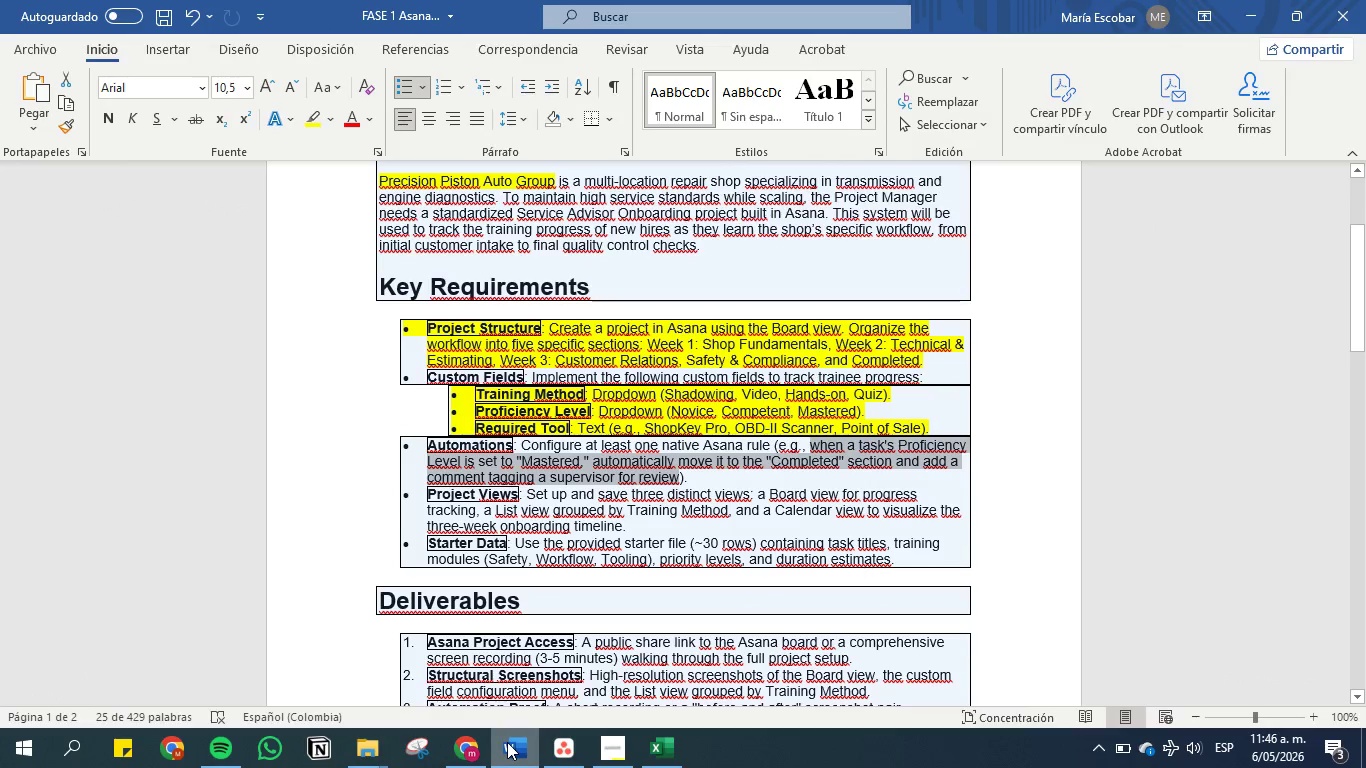 
left_click([507, 742])
 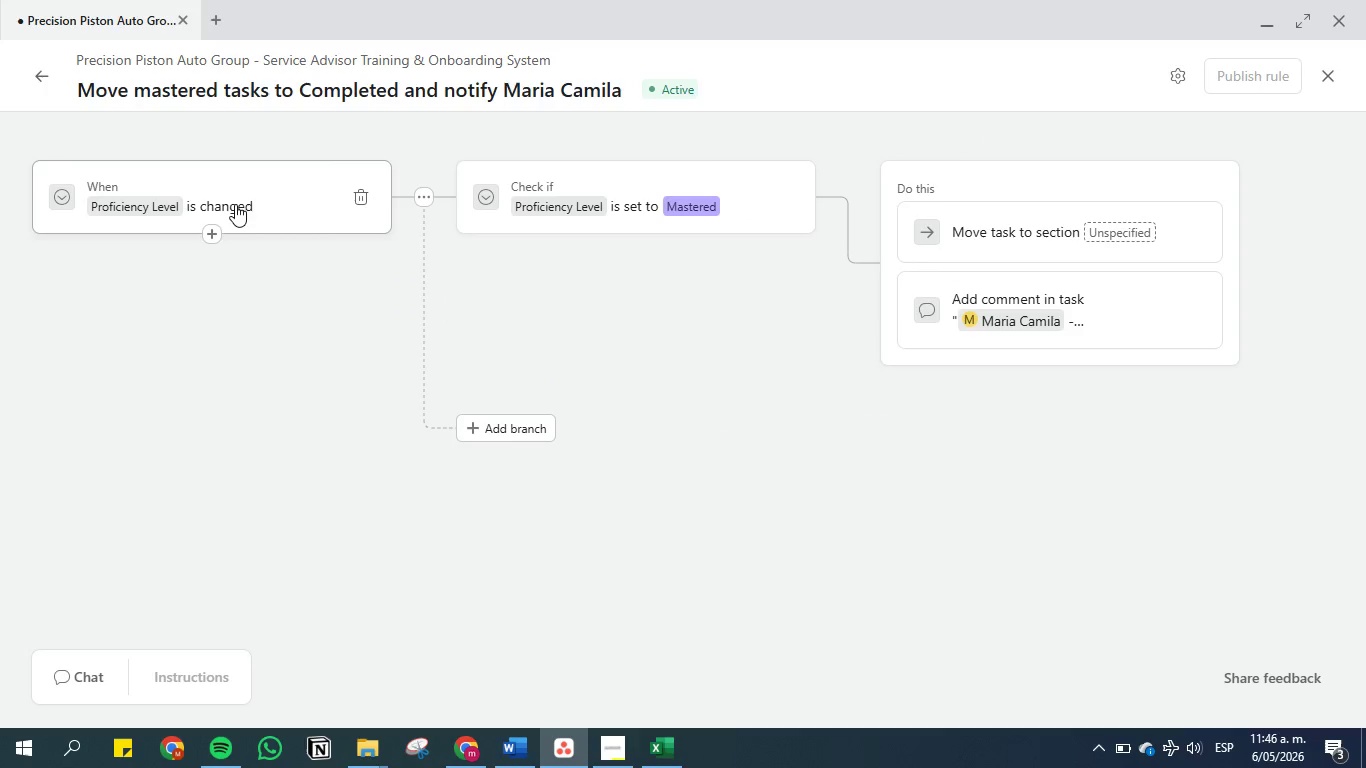 
left_click([235, 204])
 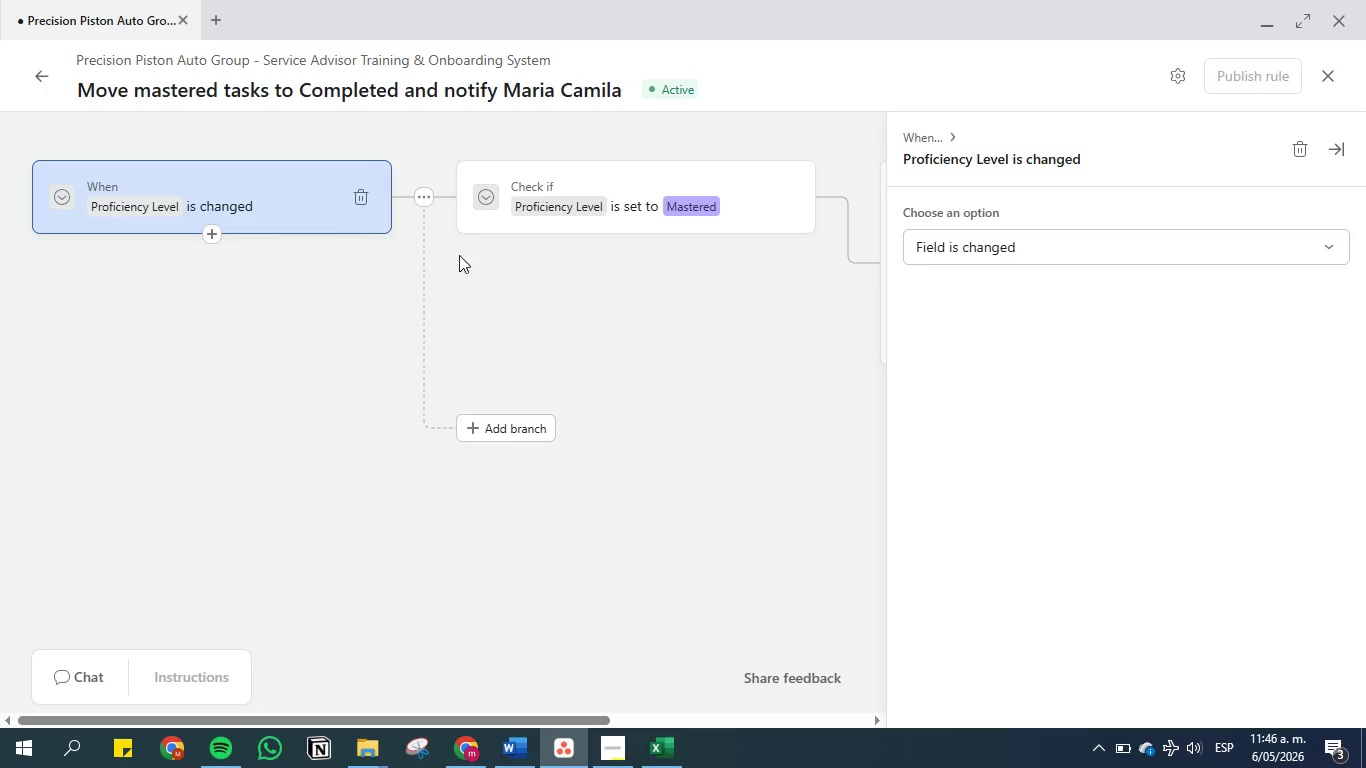 
left_click([543, 297])
 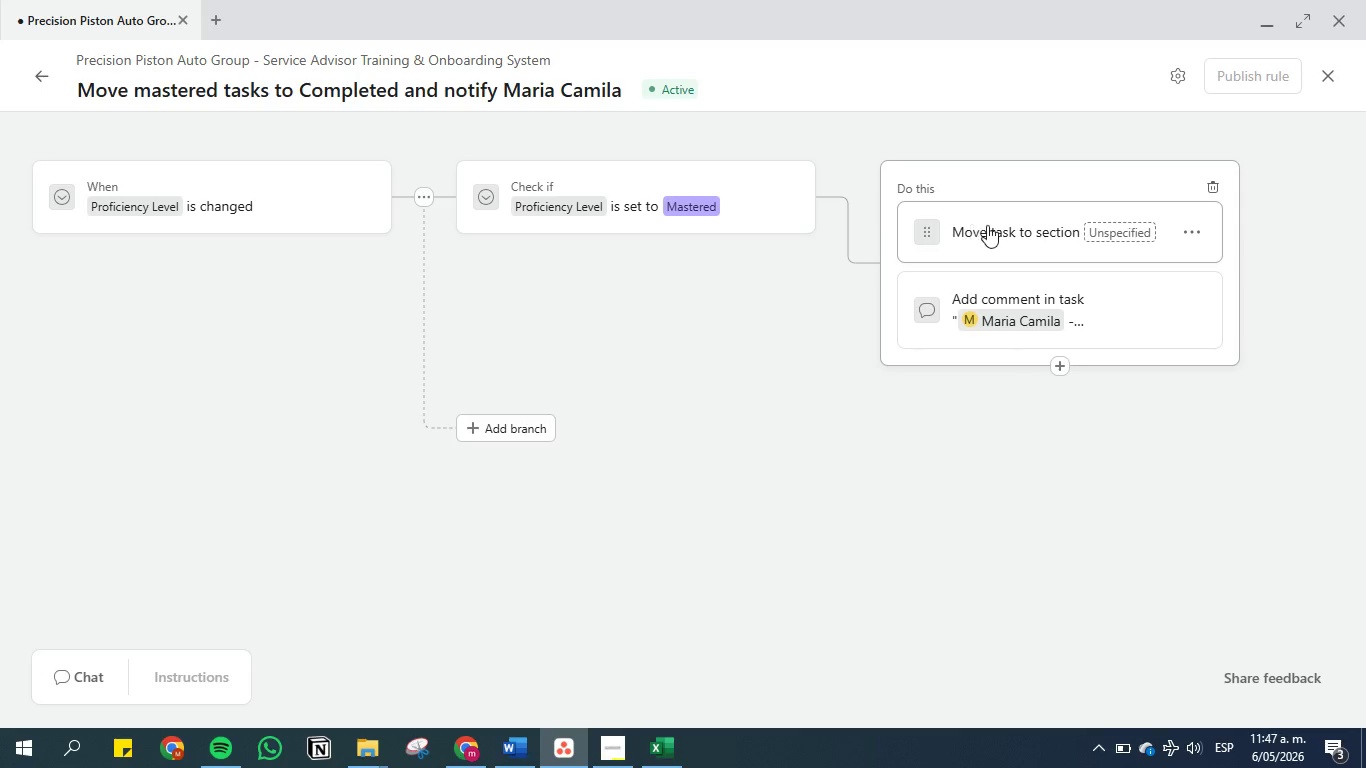 
wait(7.56)
 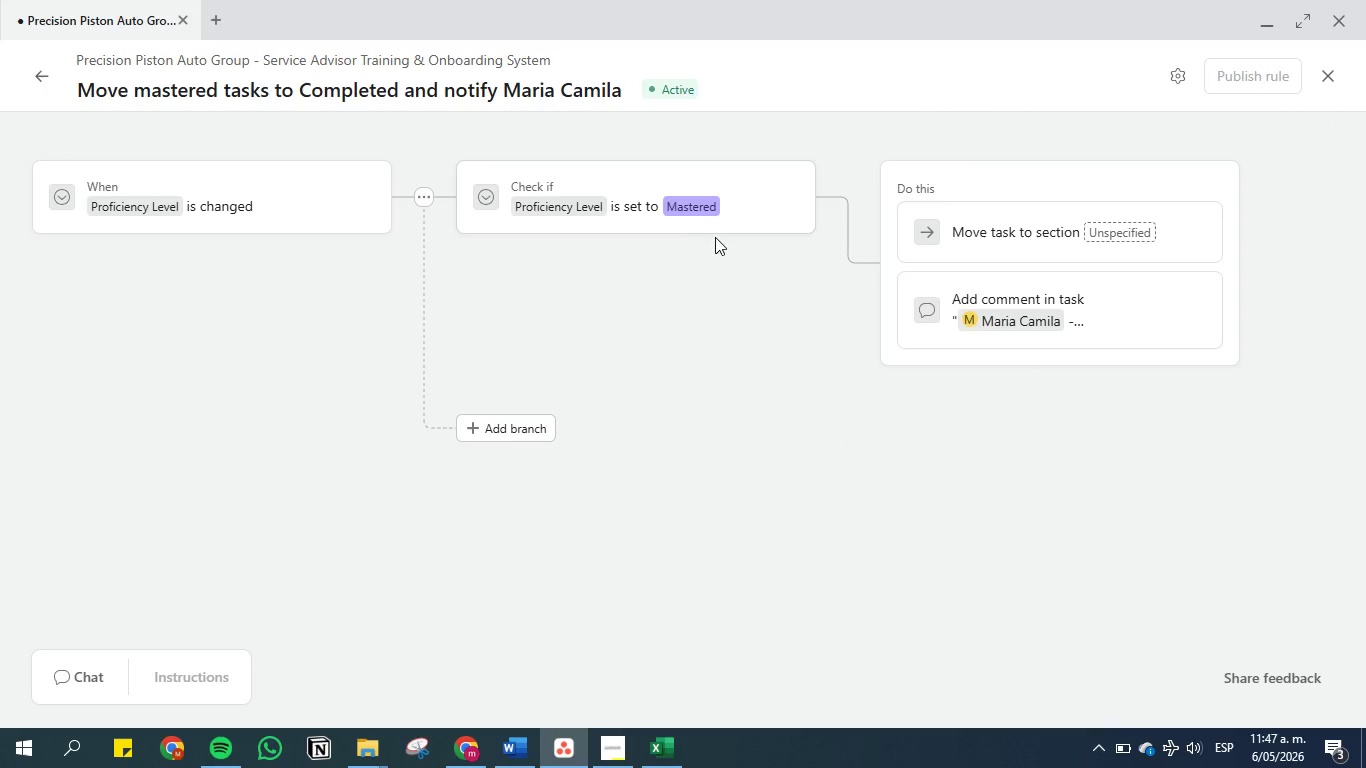 
left_click([1116, 228])
 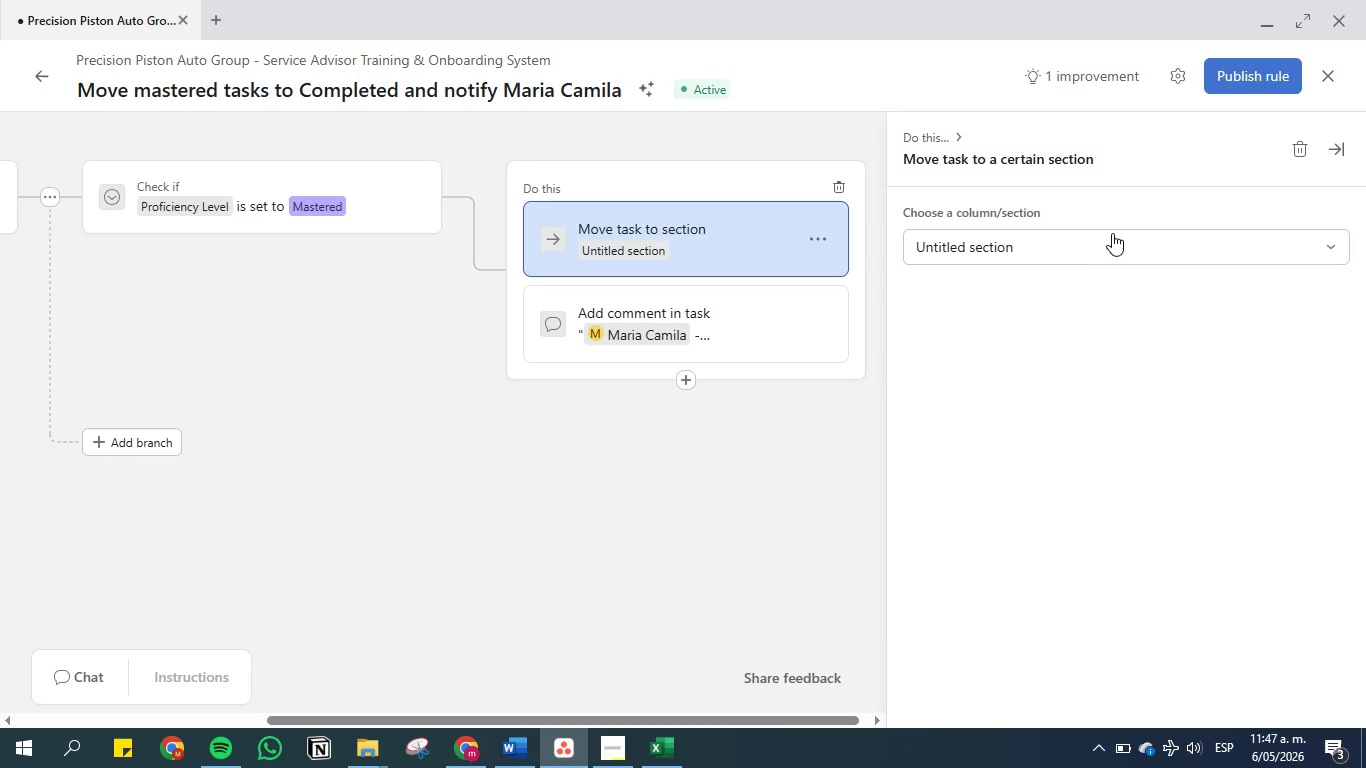 
left_click([1106, 242])
 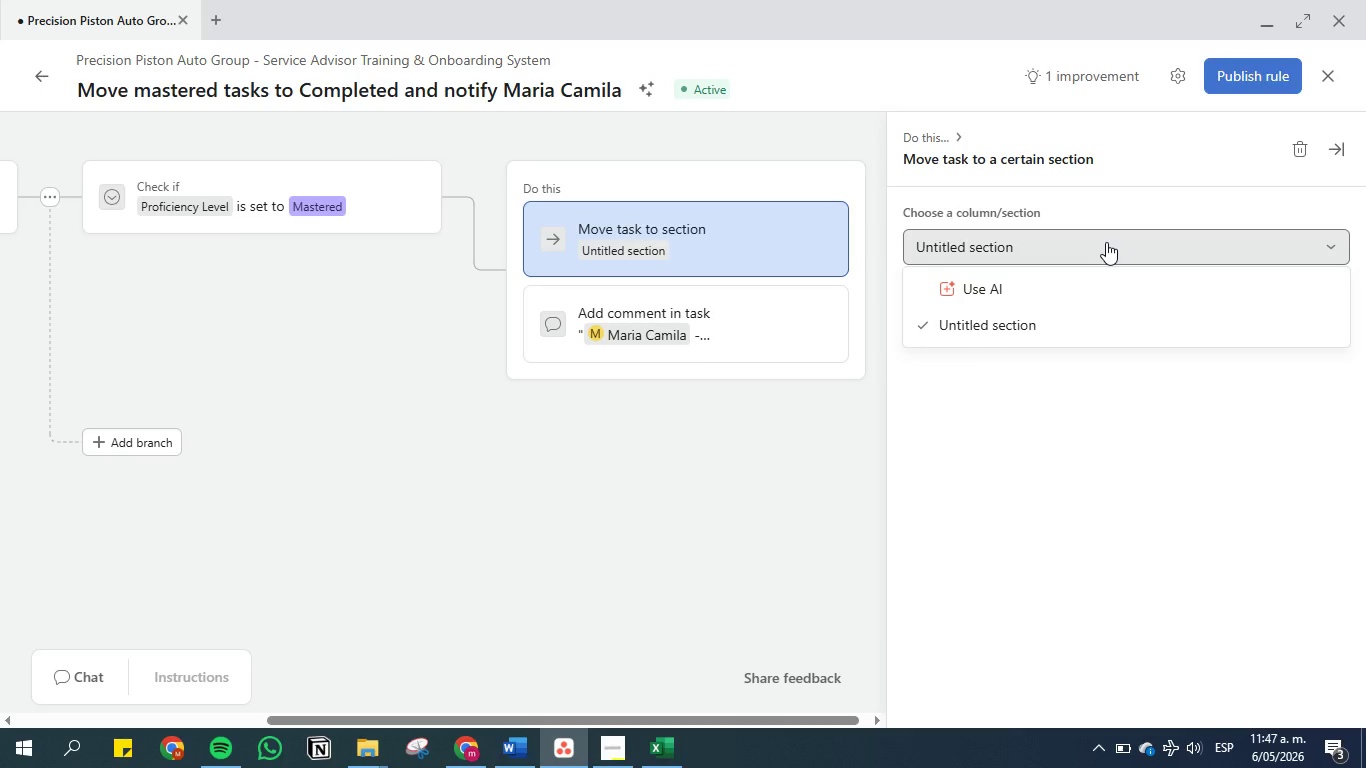 
left_click([1106, 242])
 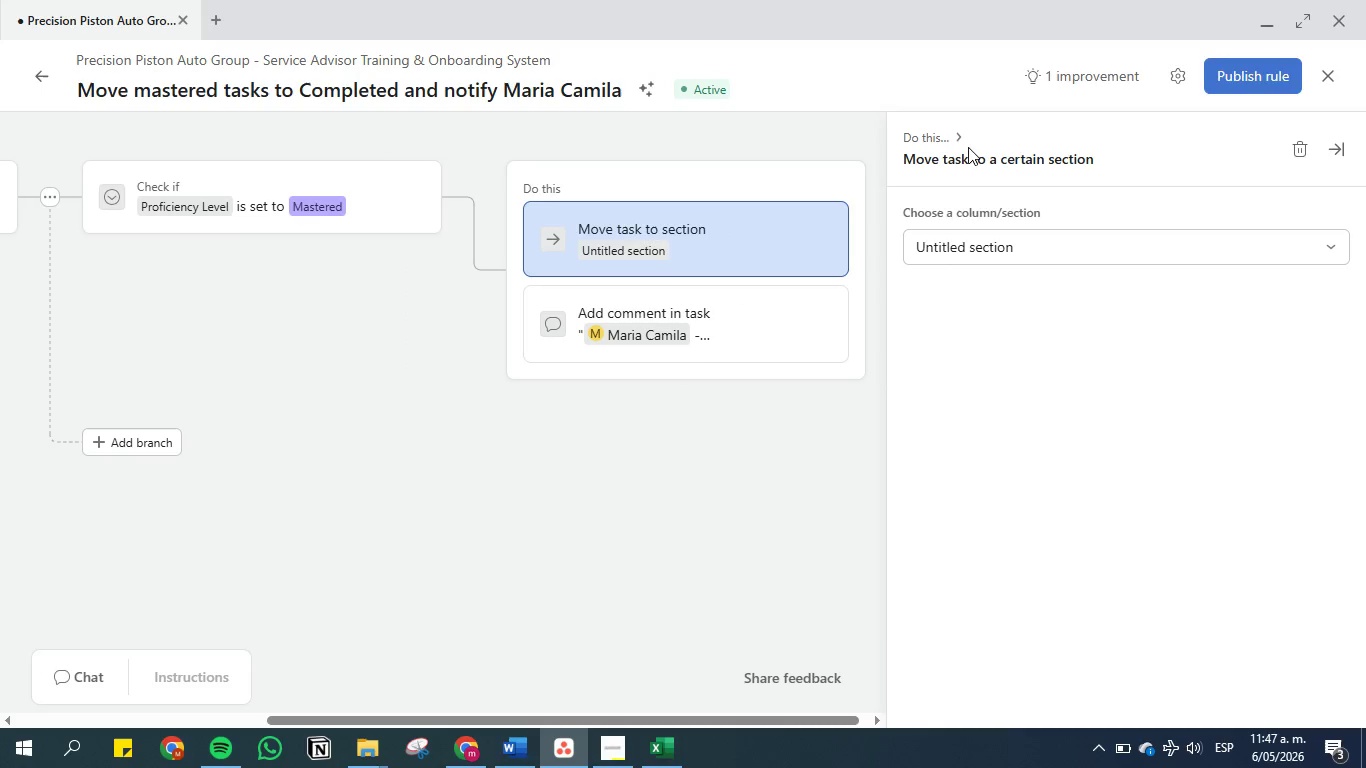 
left_click([974, 245])
 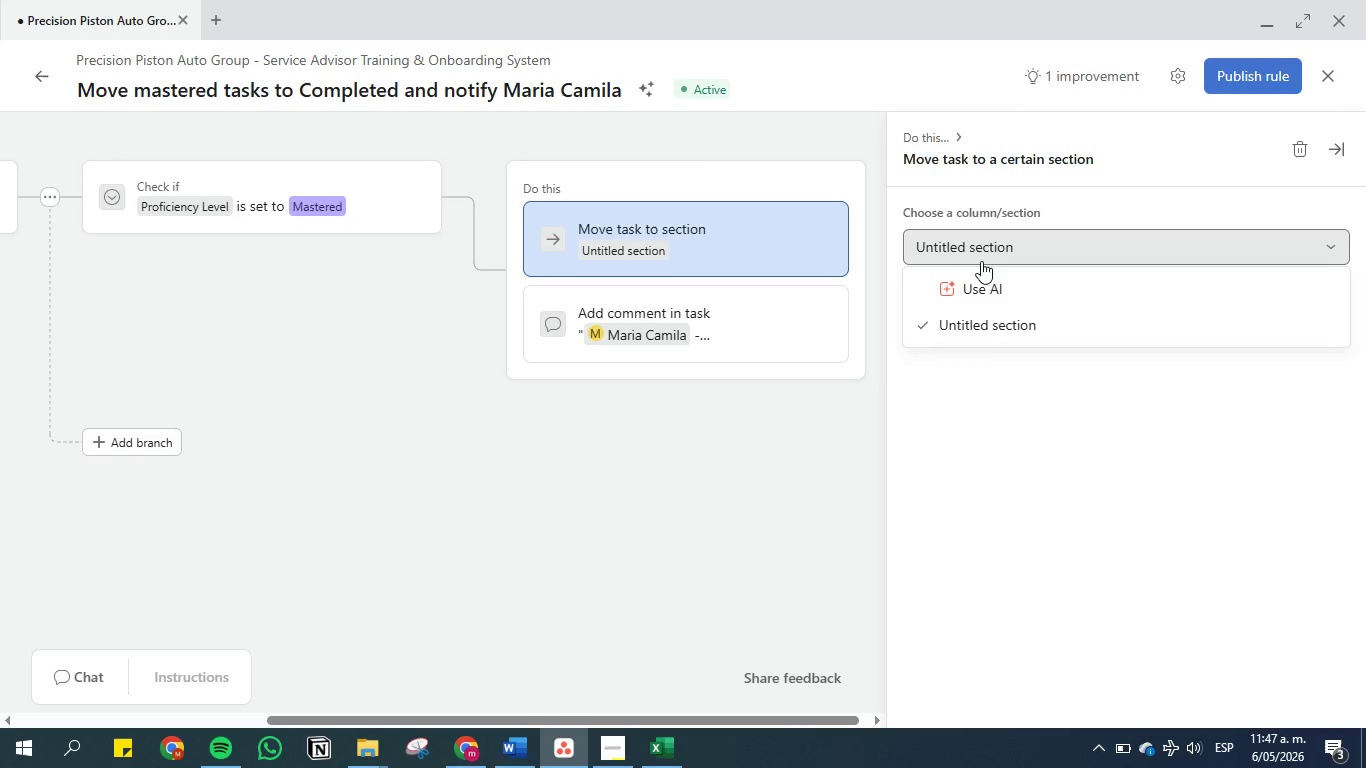 
left_click([981, 386])
 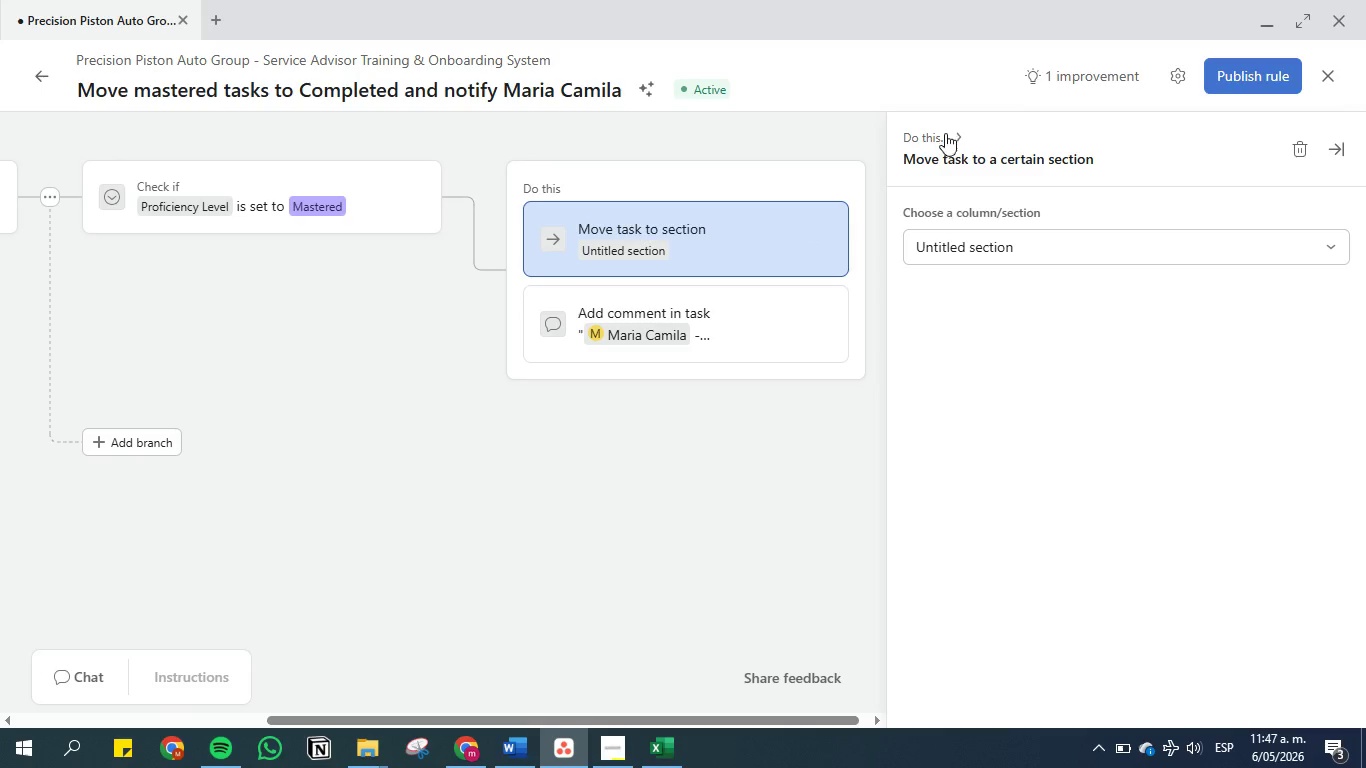 
left_click([956, 135])
 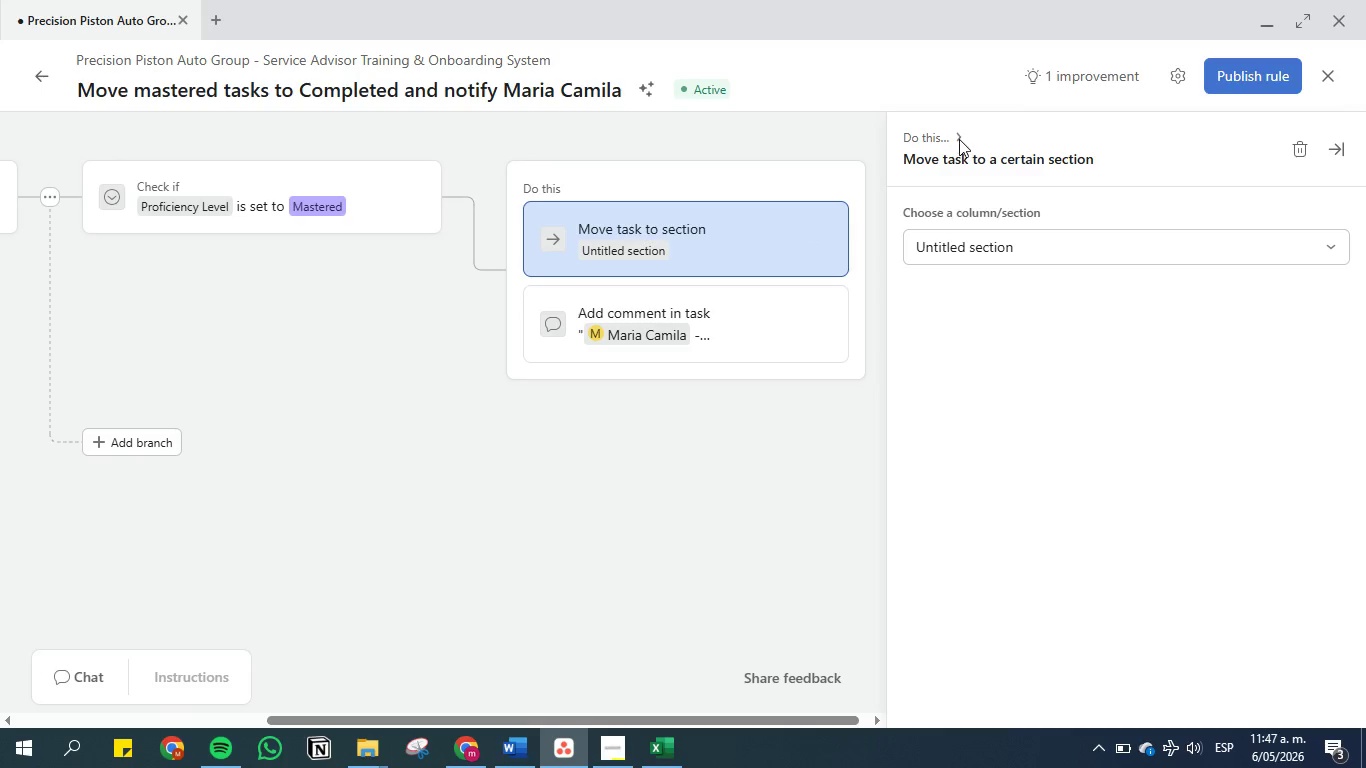 
left_click([959, 139])
 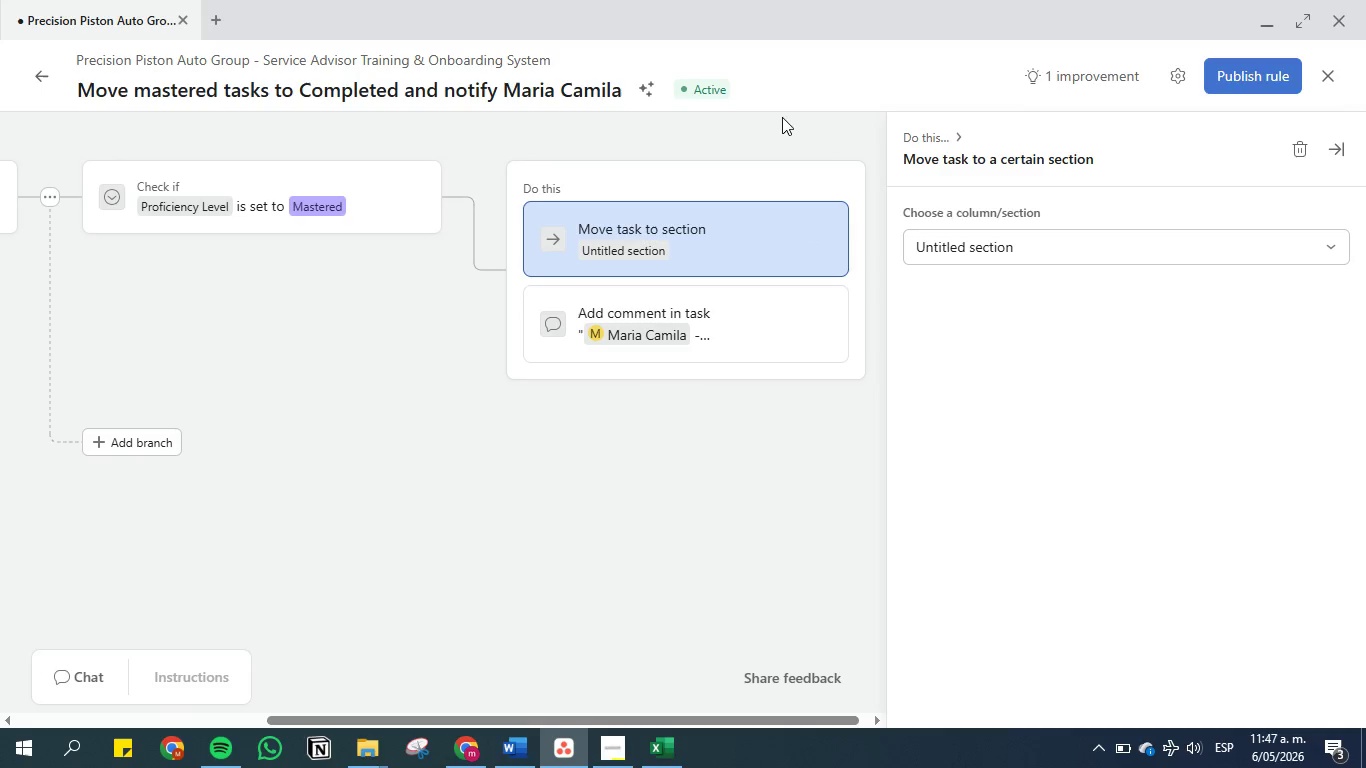 
left_click([726, 163])
 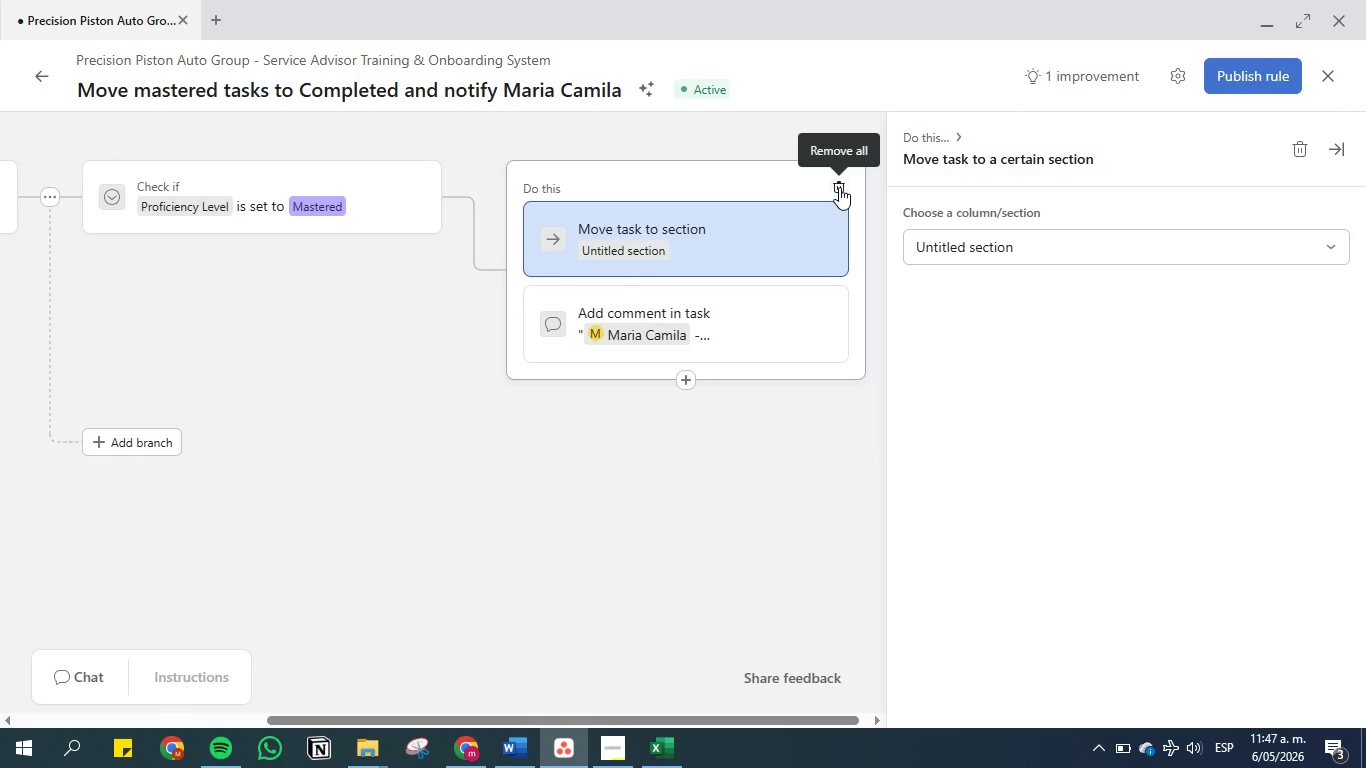 
left_click([839, 187])
 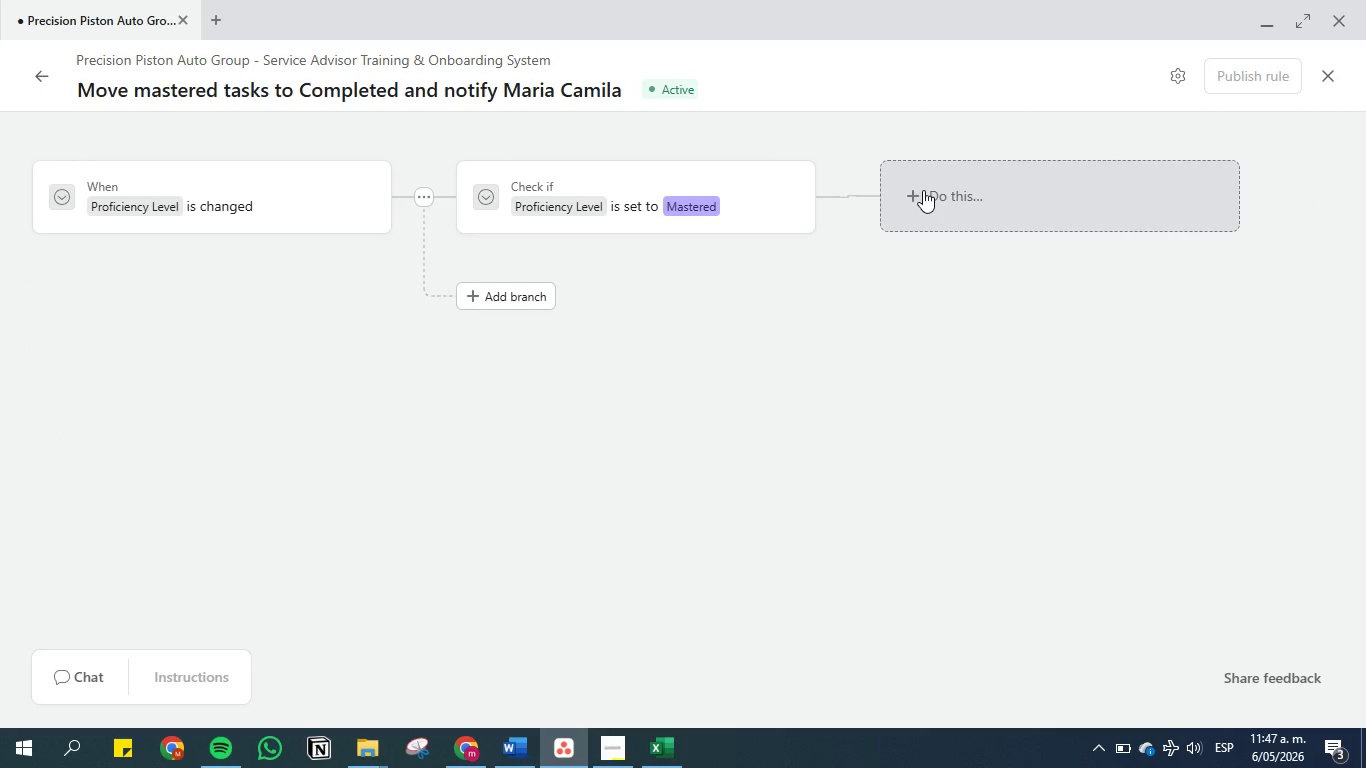 
key(Control+Z)
 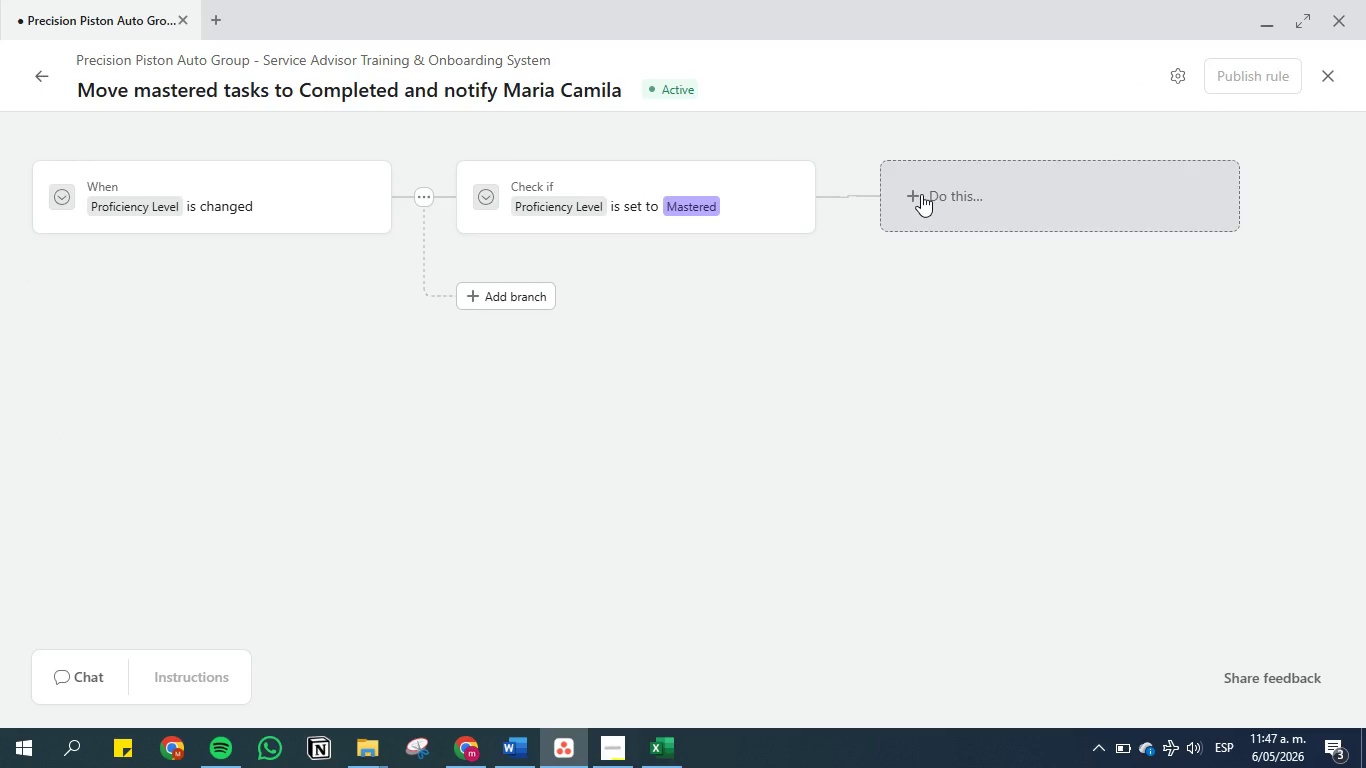 
left_click([921, 194])
 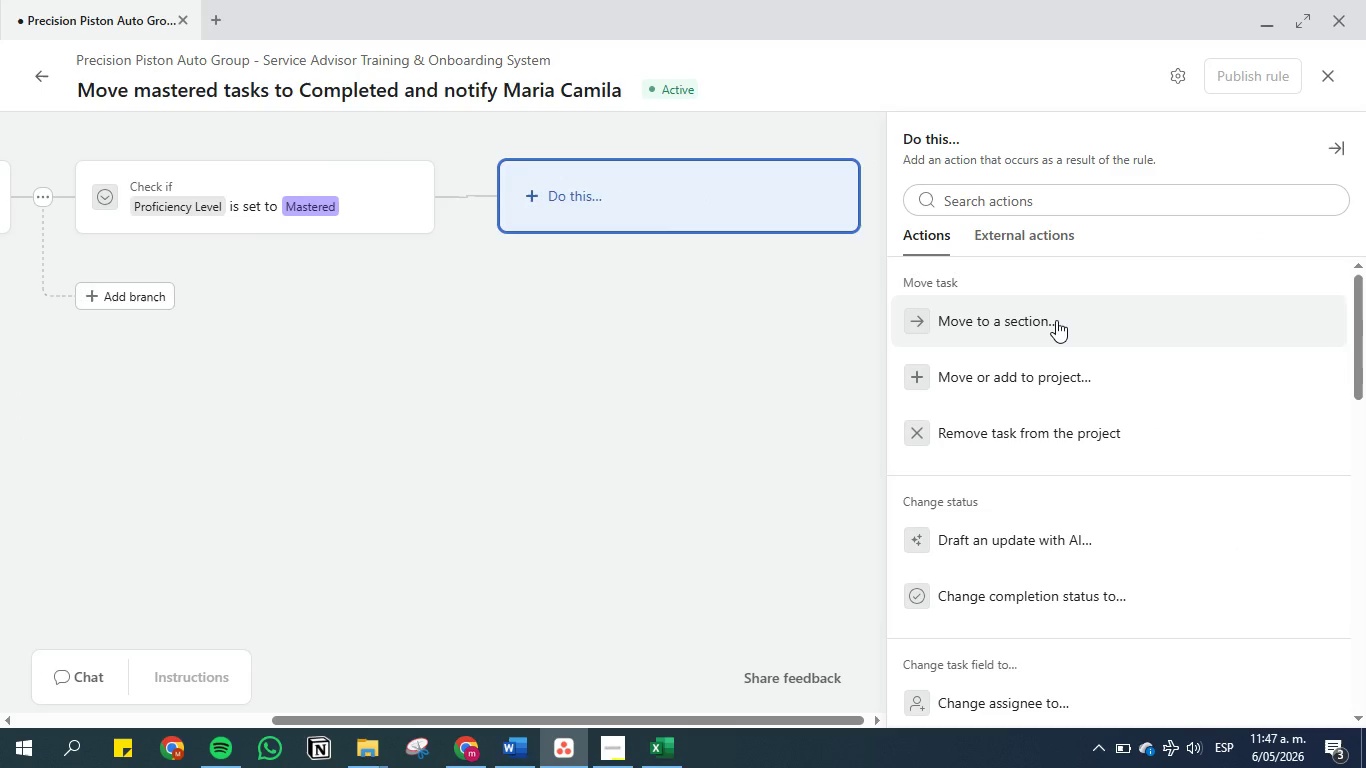 
left_click([1056, 320])
 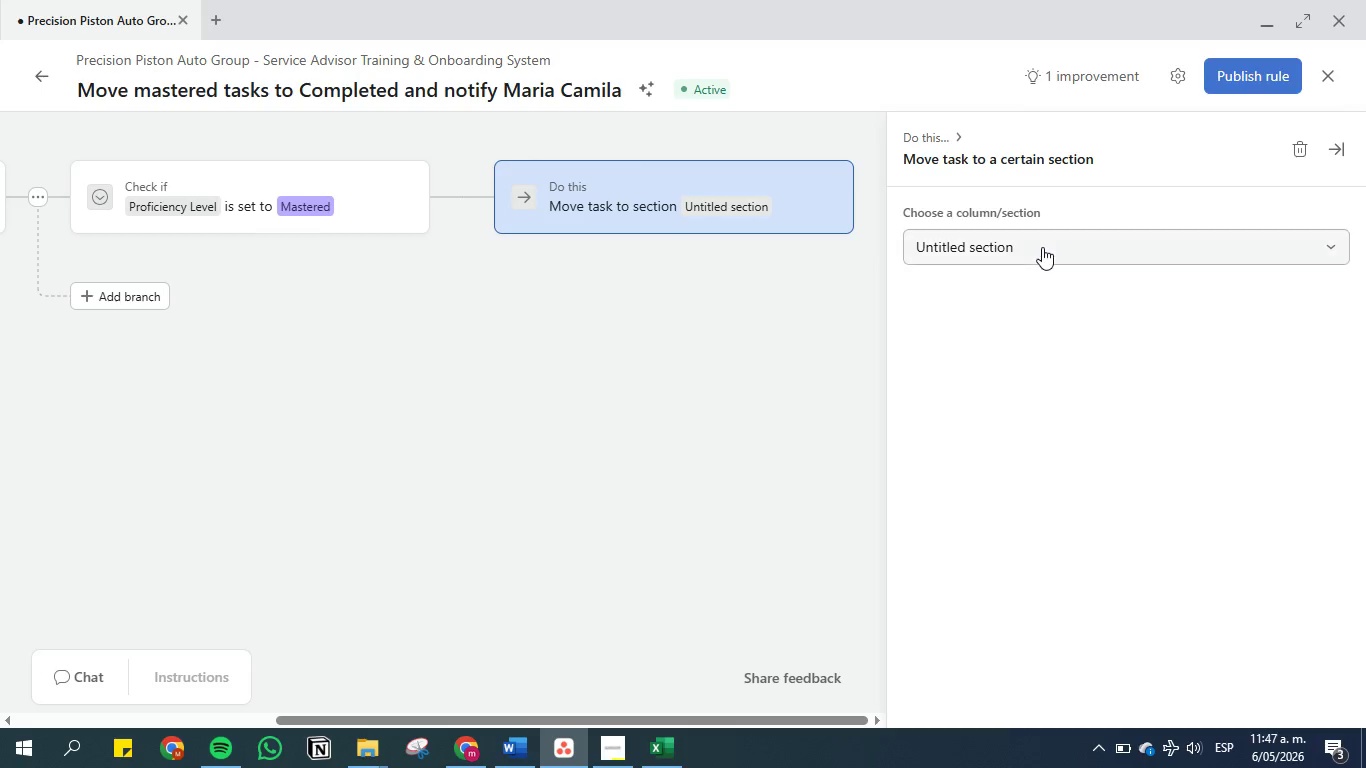 
left_click([1042, 247])
 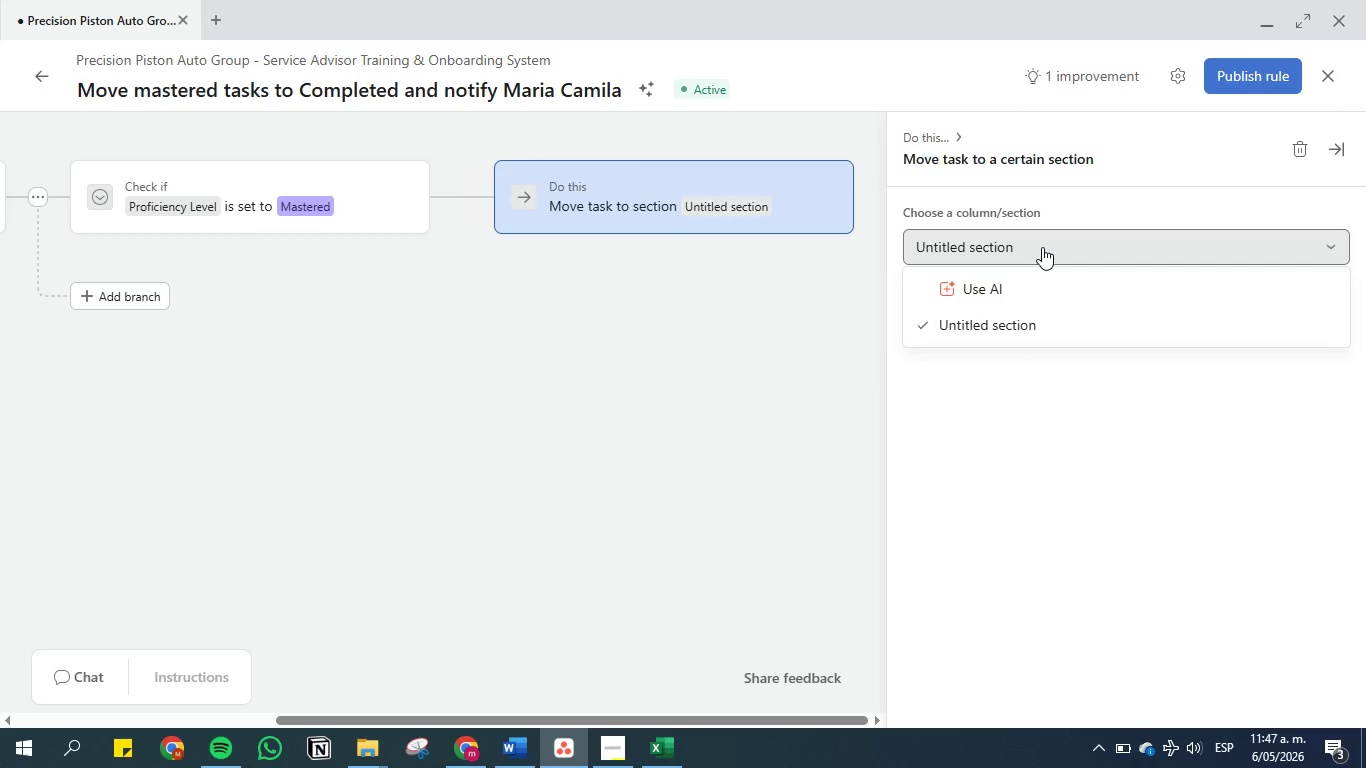 
left_click([1042, 247])
 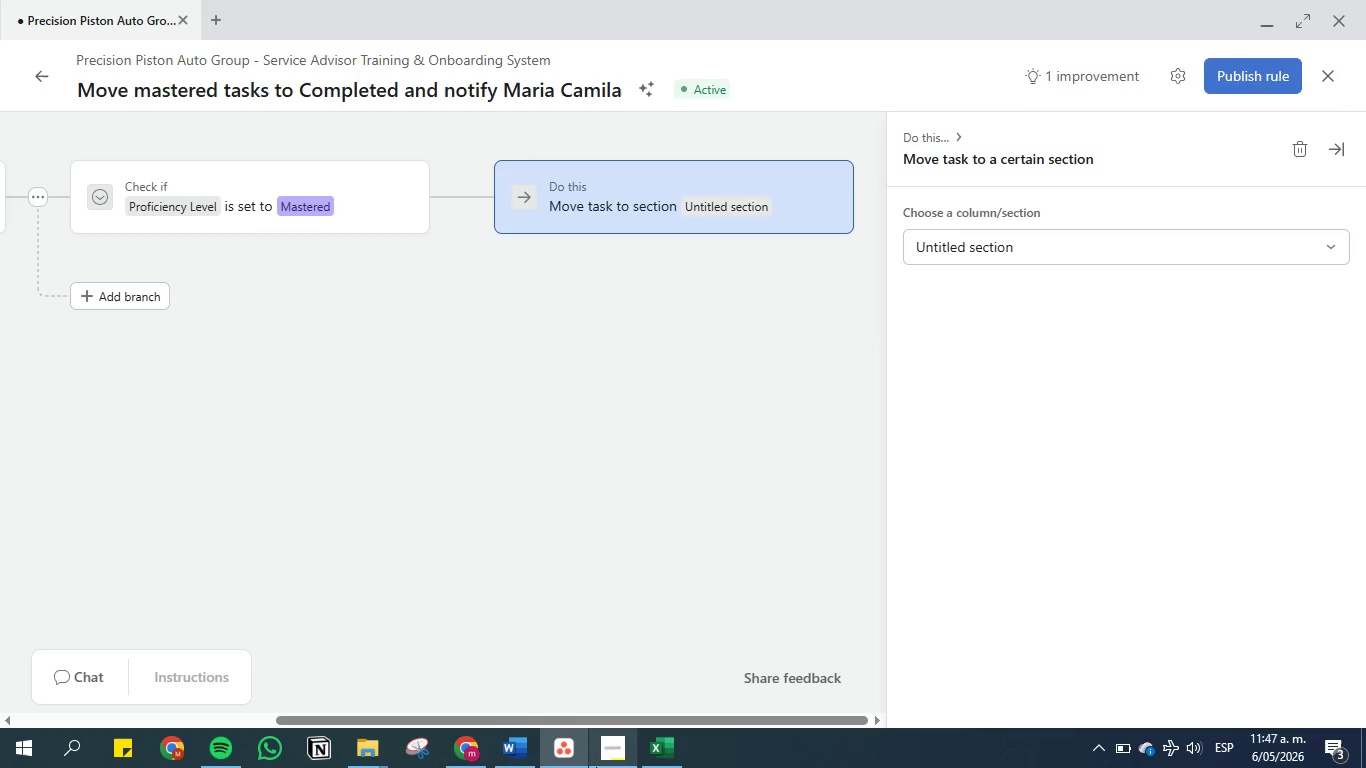 
left_click([655, 753])
 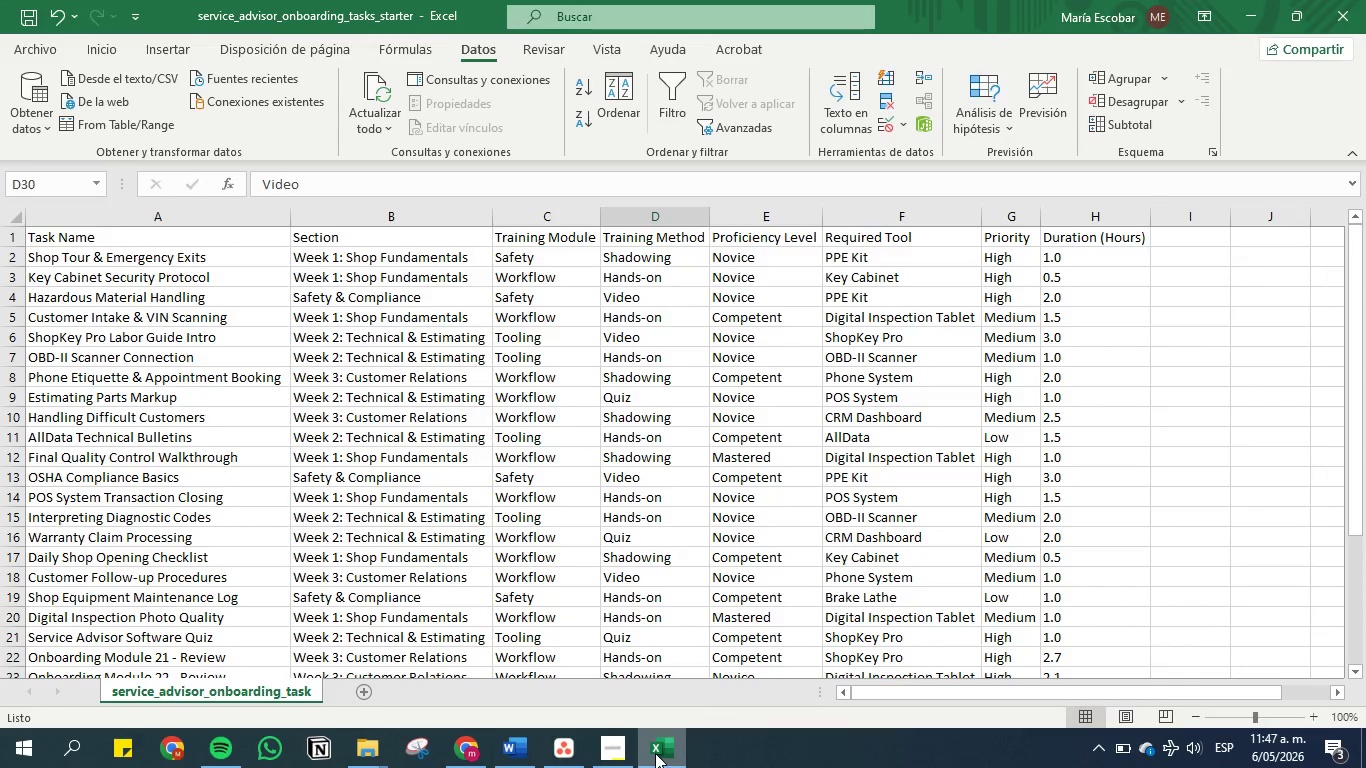 
wait(5.94)
 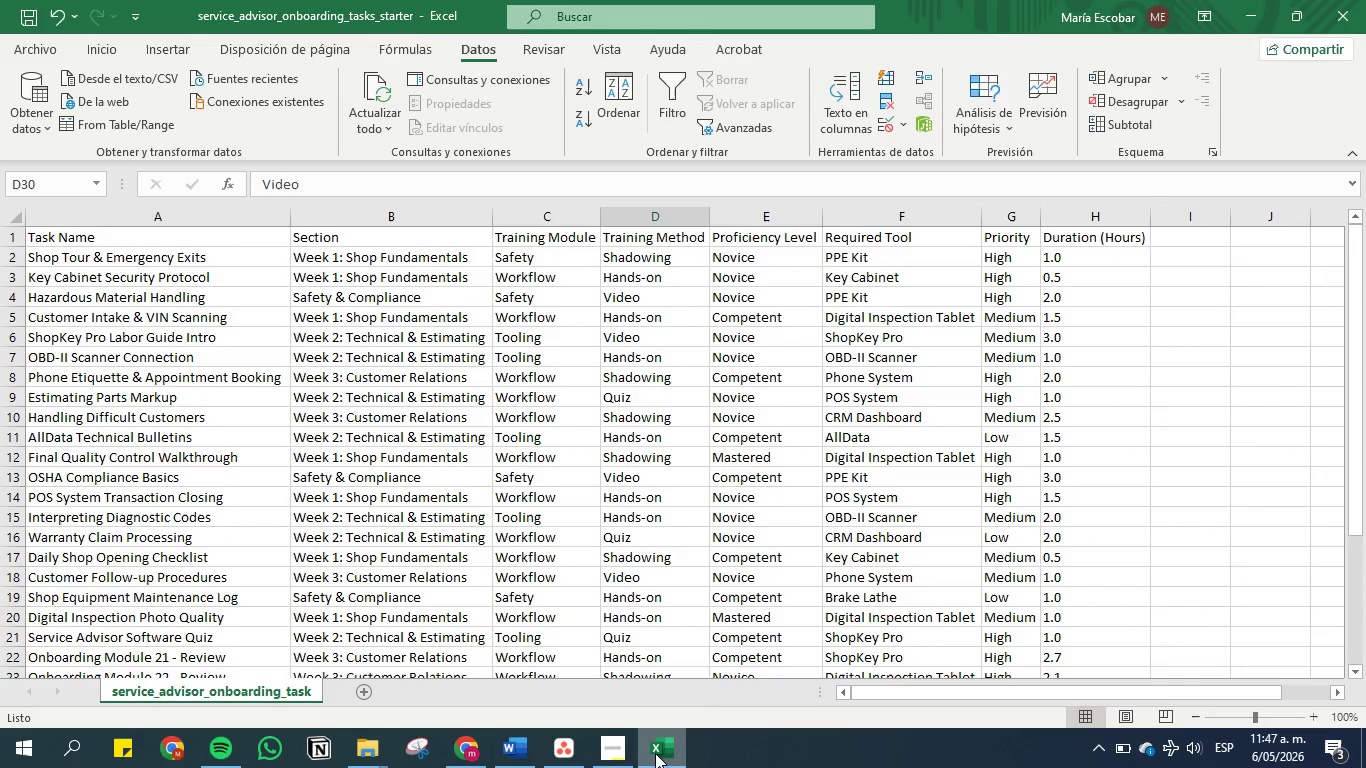 
left_click([655, 753])
 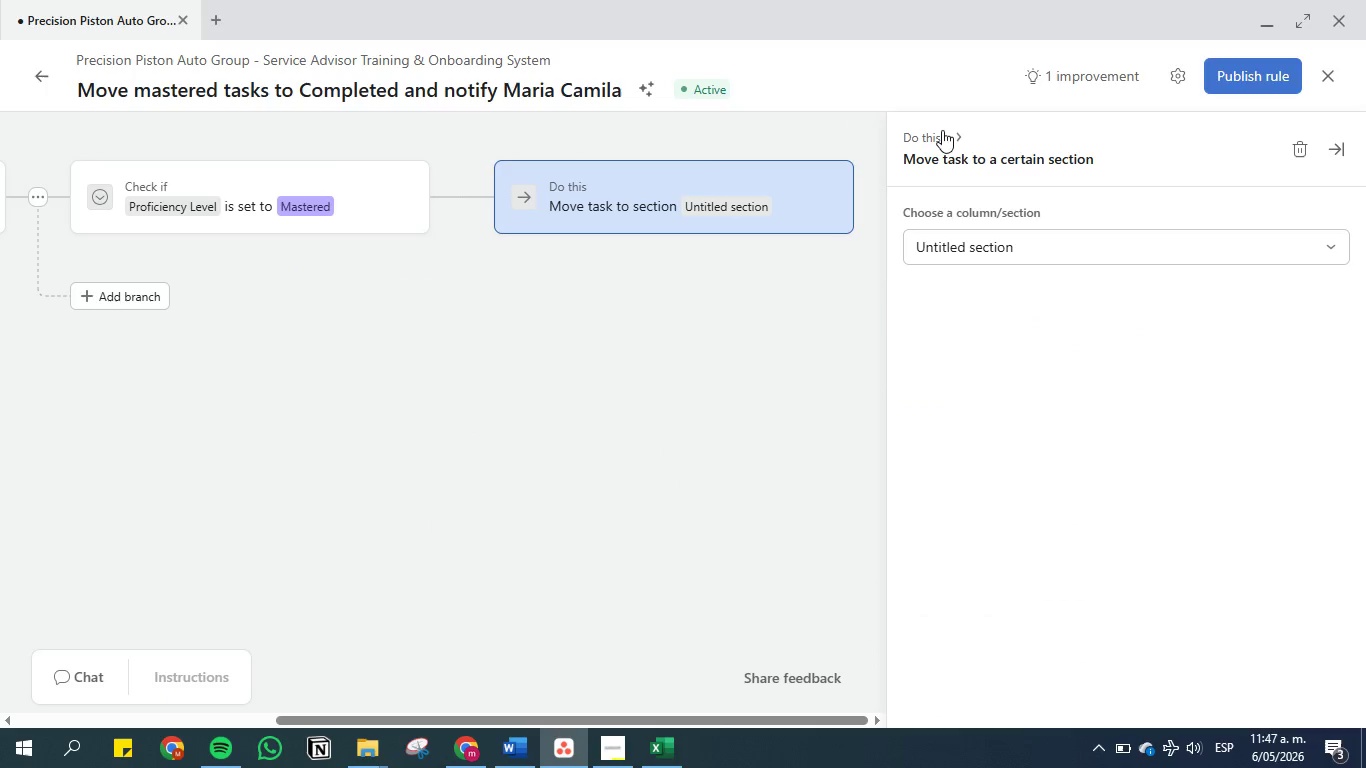 
left_click([942, 128])
 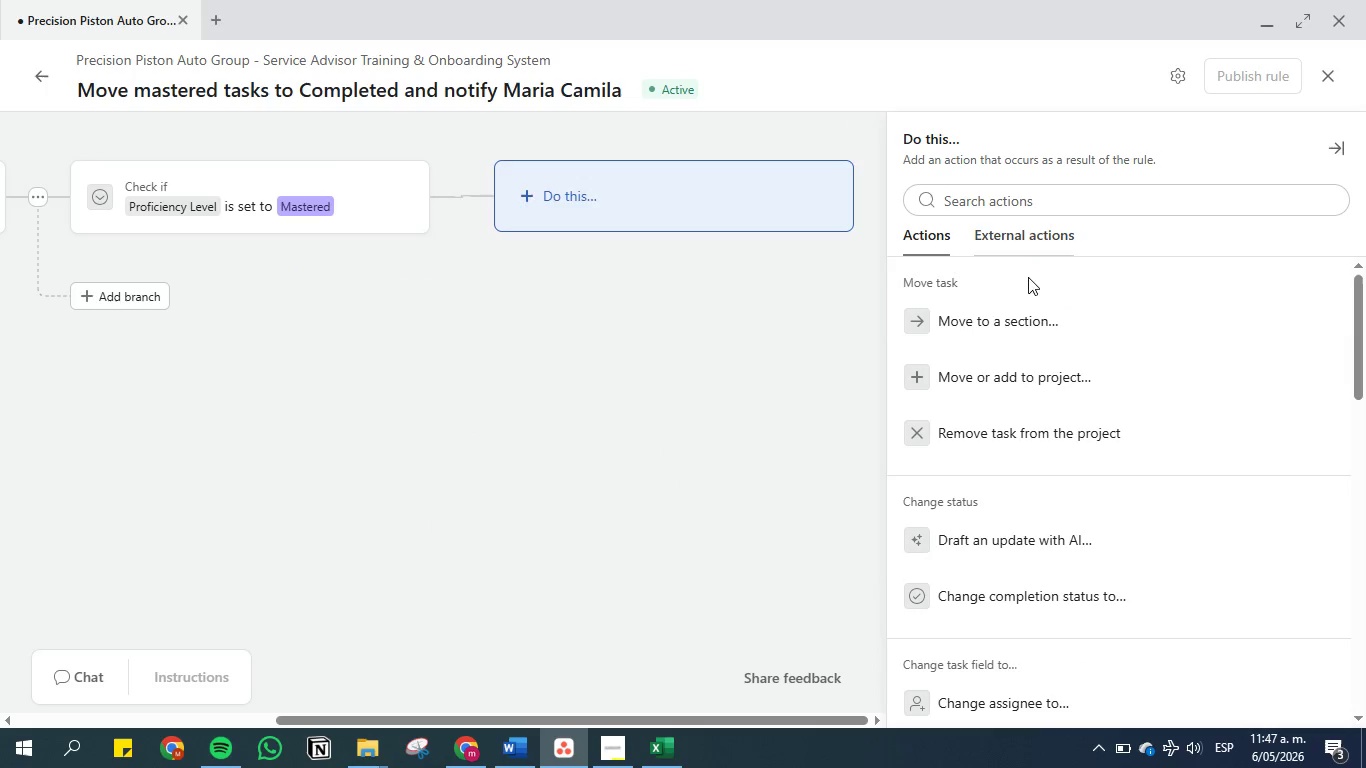 
scroll: coordinate [1018, 345], scroll_direction: down, amount: 2.0
 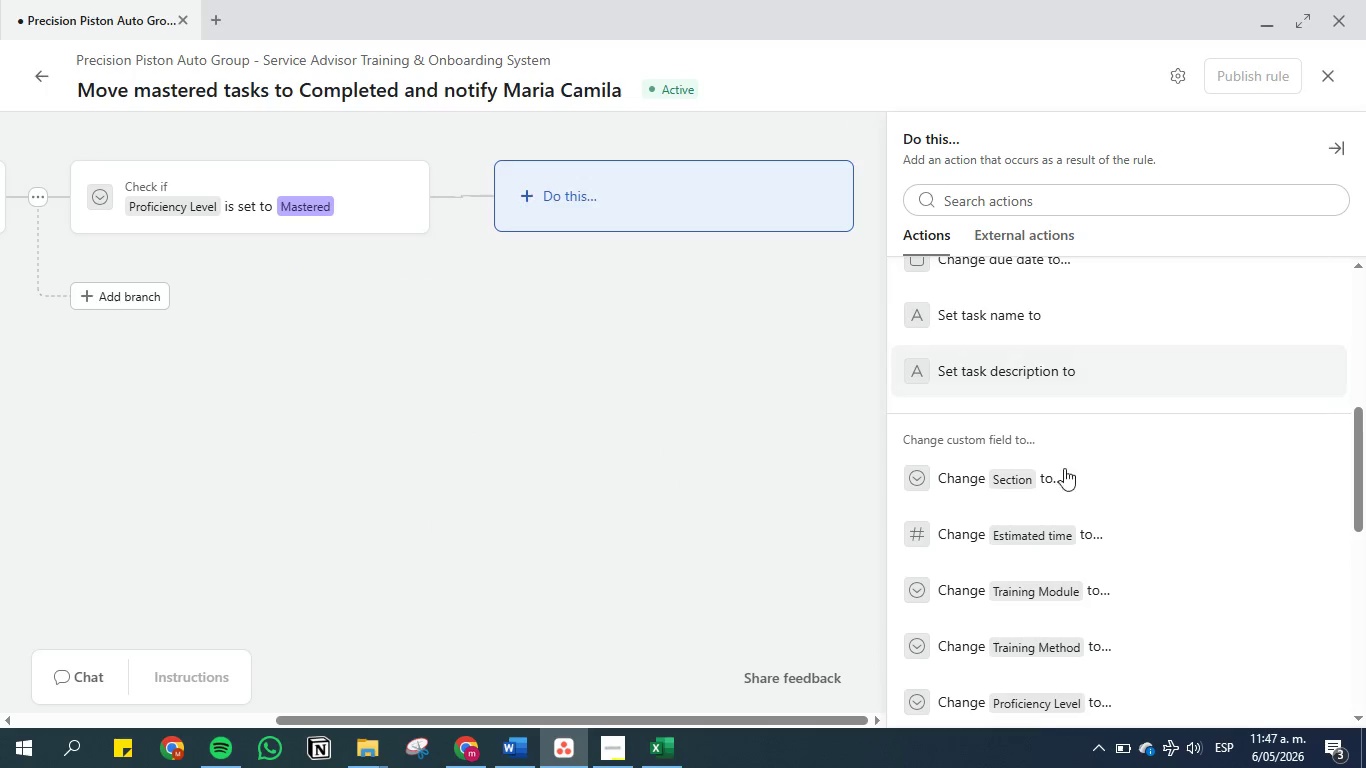 
left_click([1068, 485])
 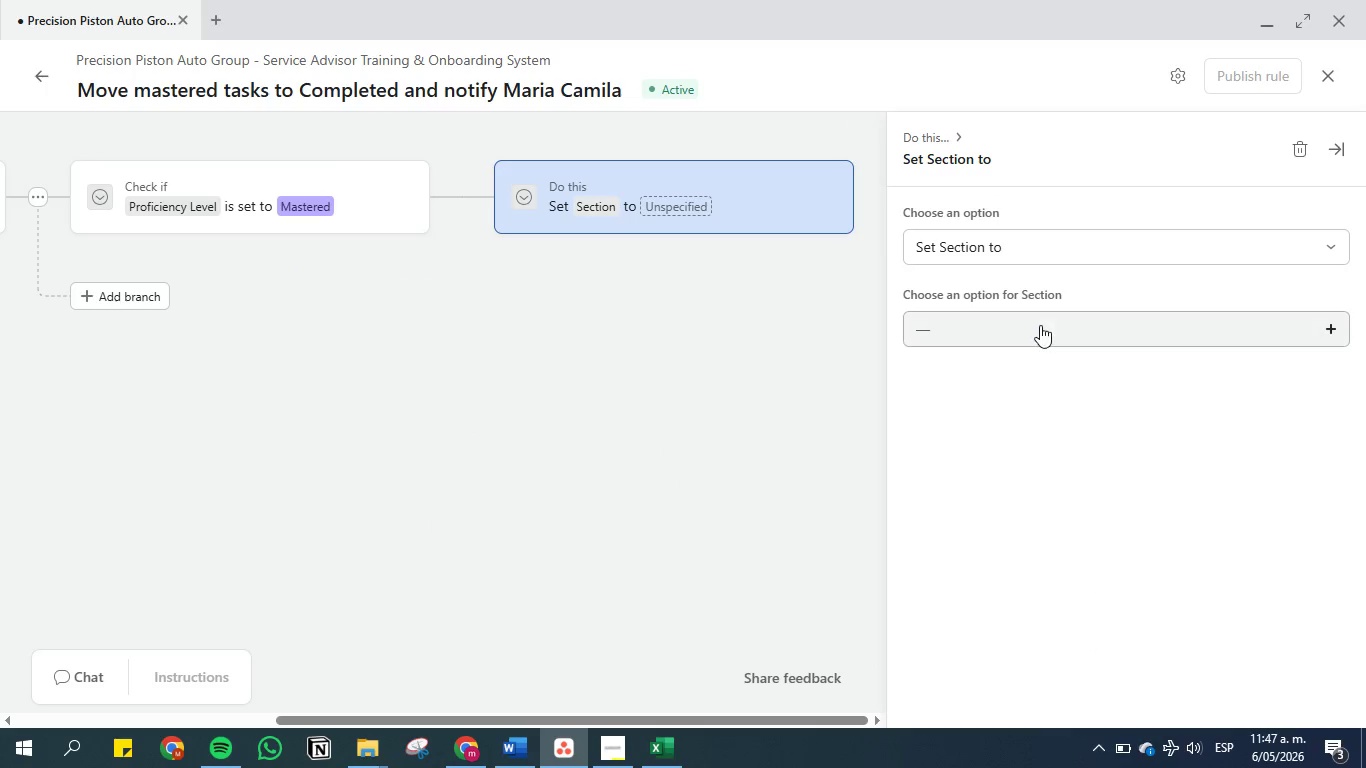 
left_click([1040, 325])
 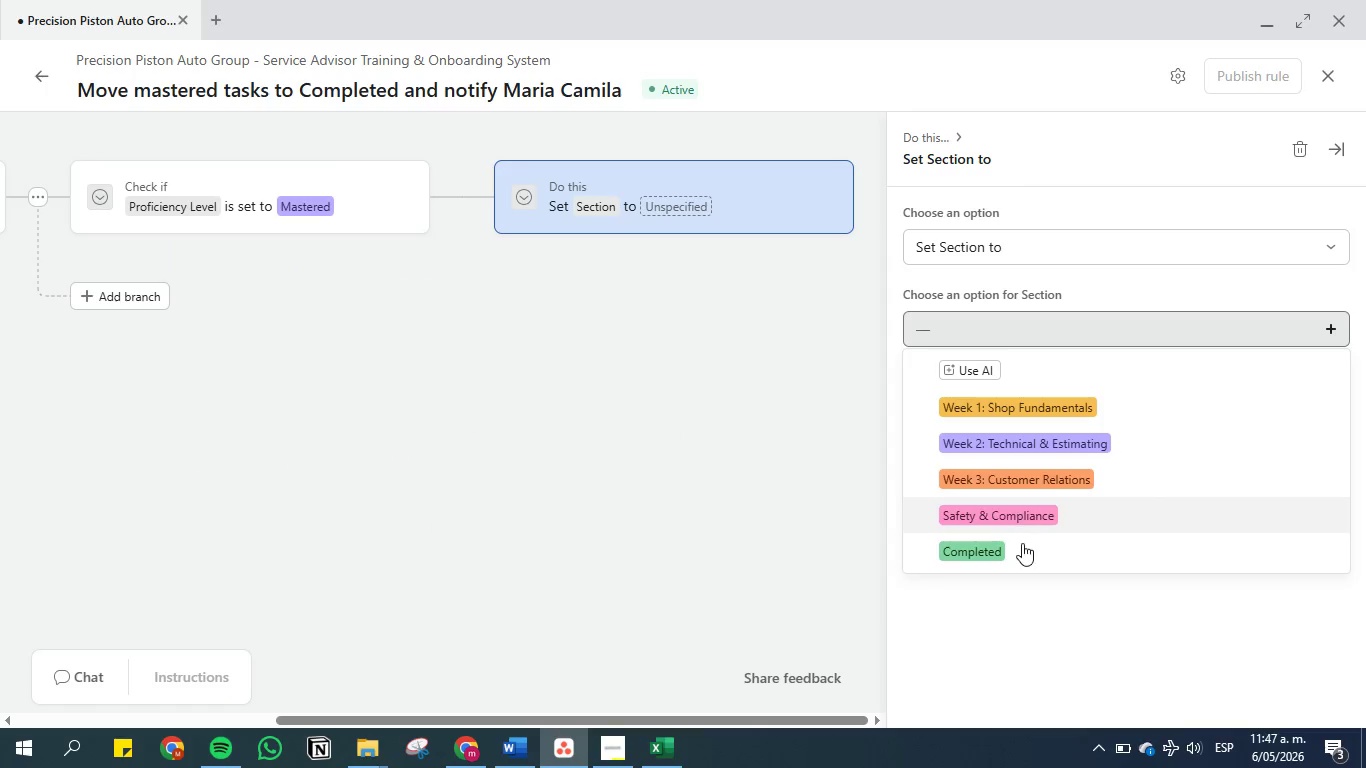 
left_click([1022, 546])
 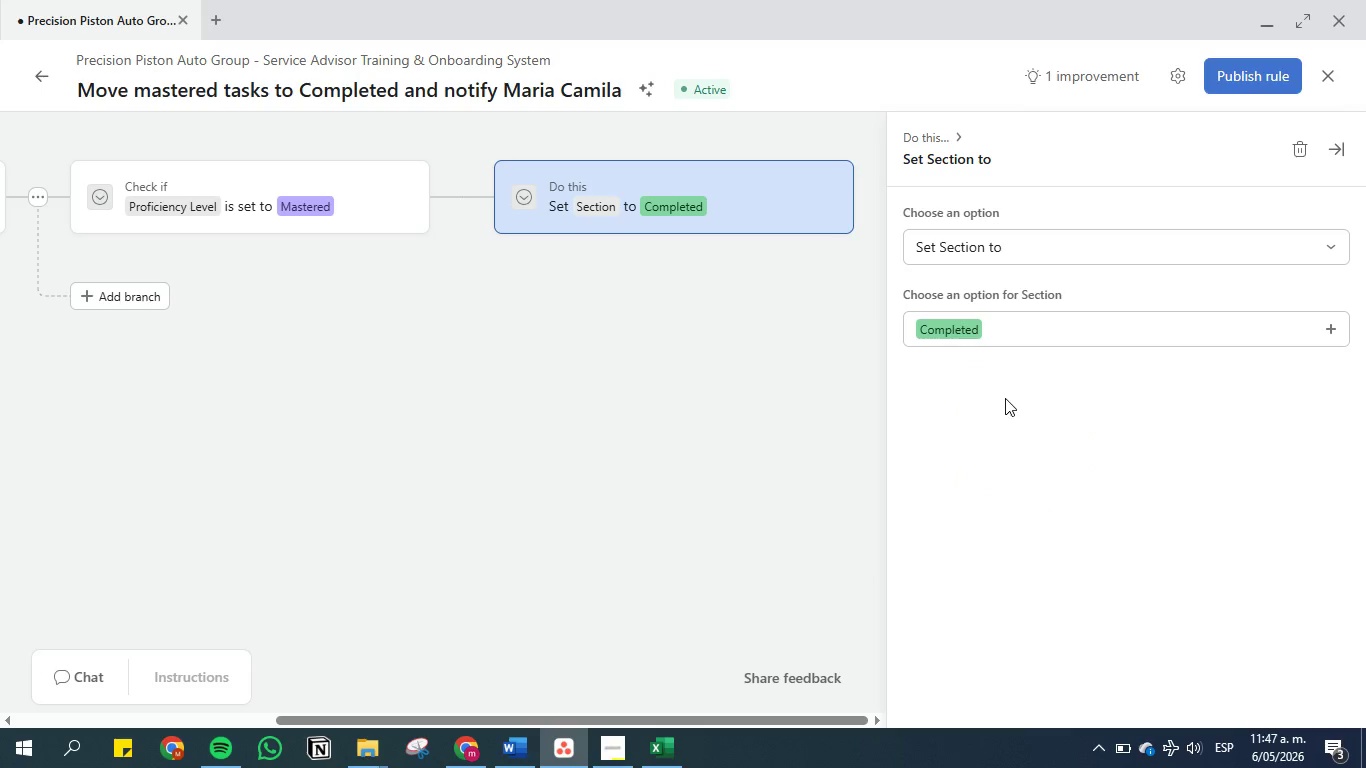 
left_click([1006, 425])
 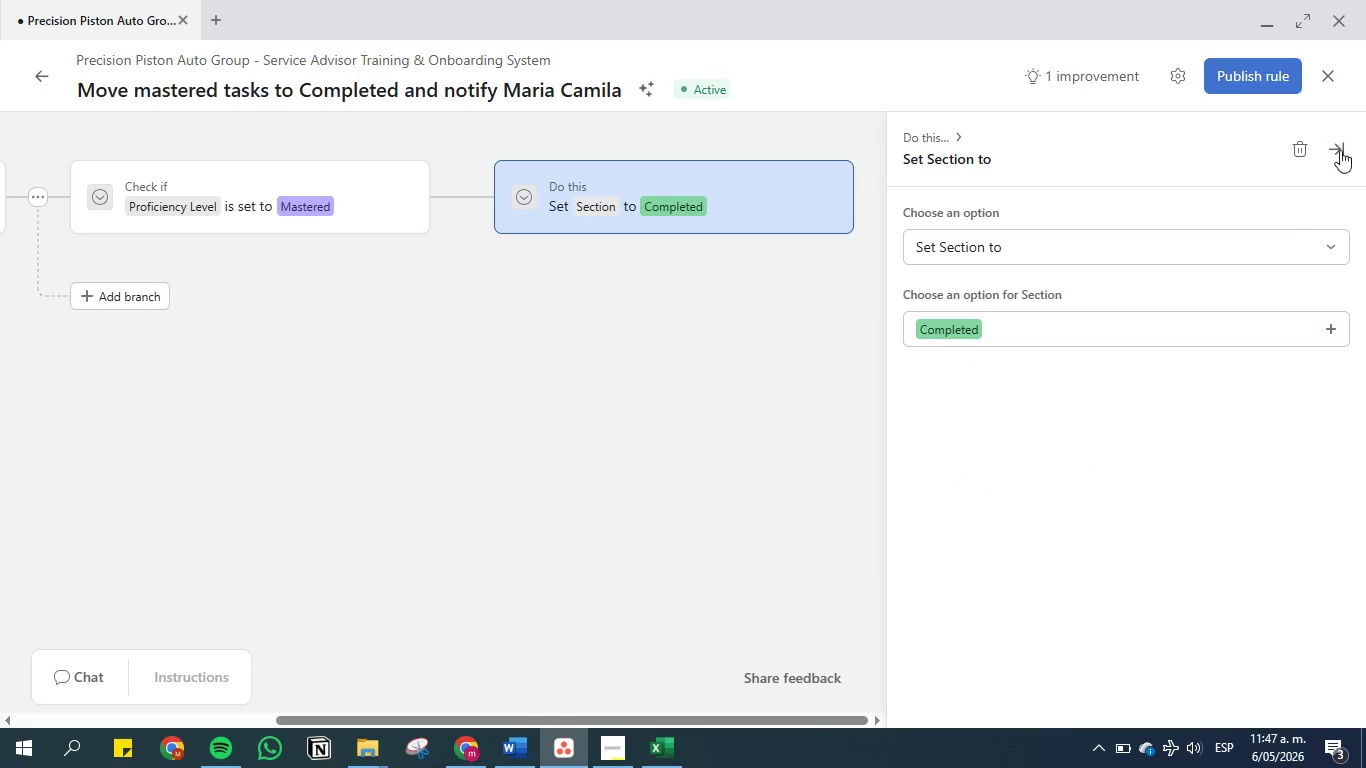 
mouse_move([1309, 153])
 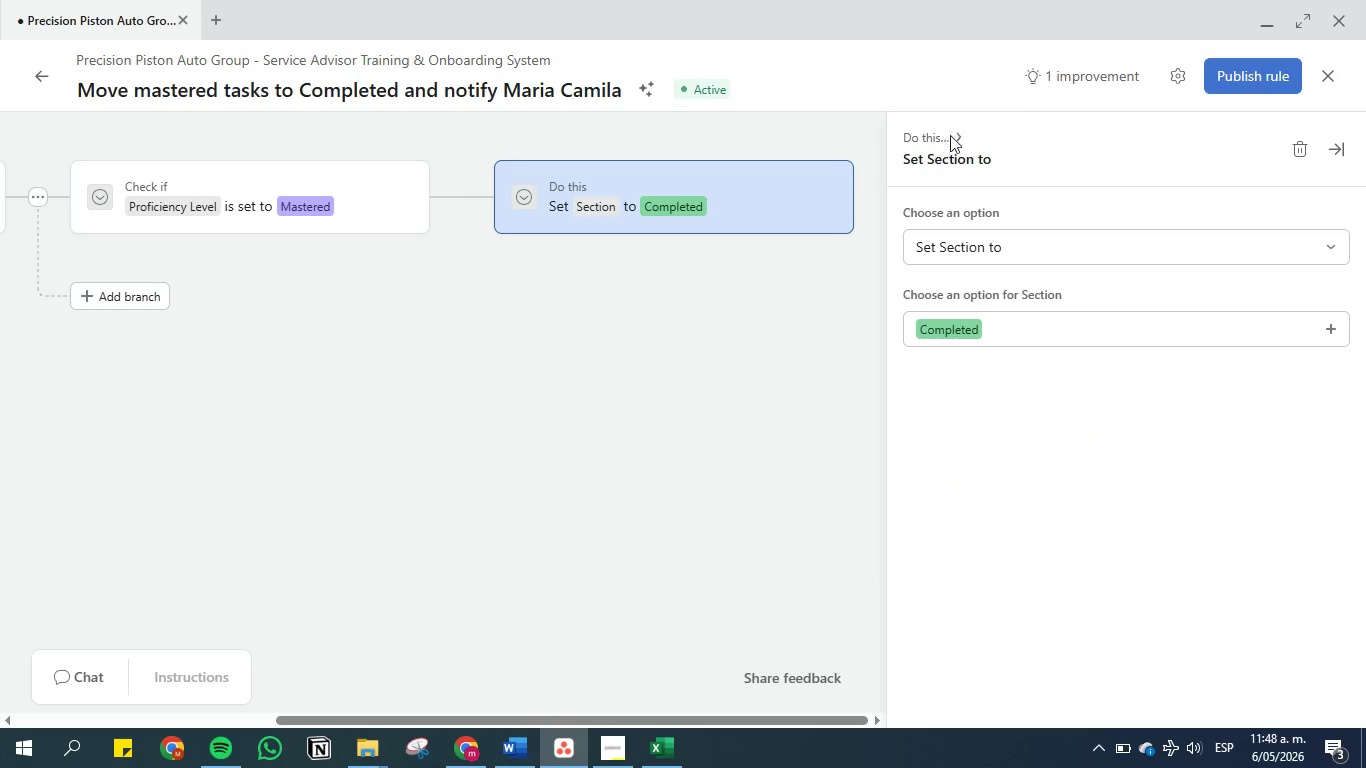 
left_click([952, 133])
 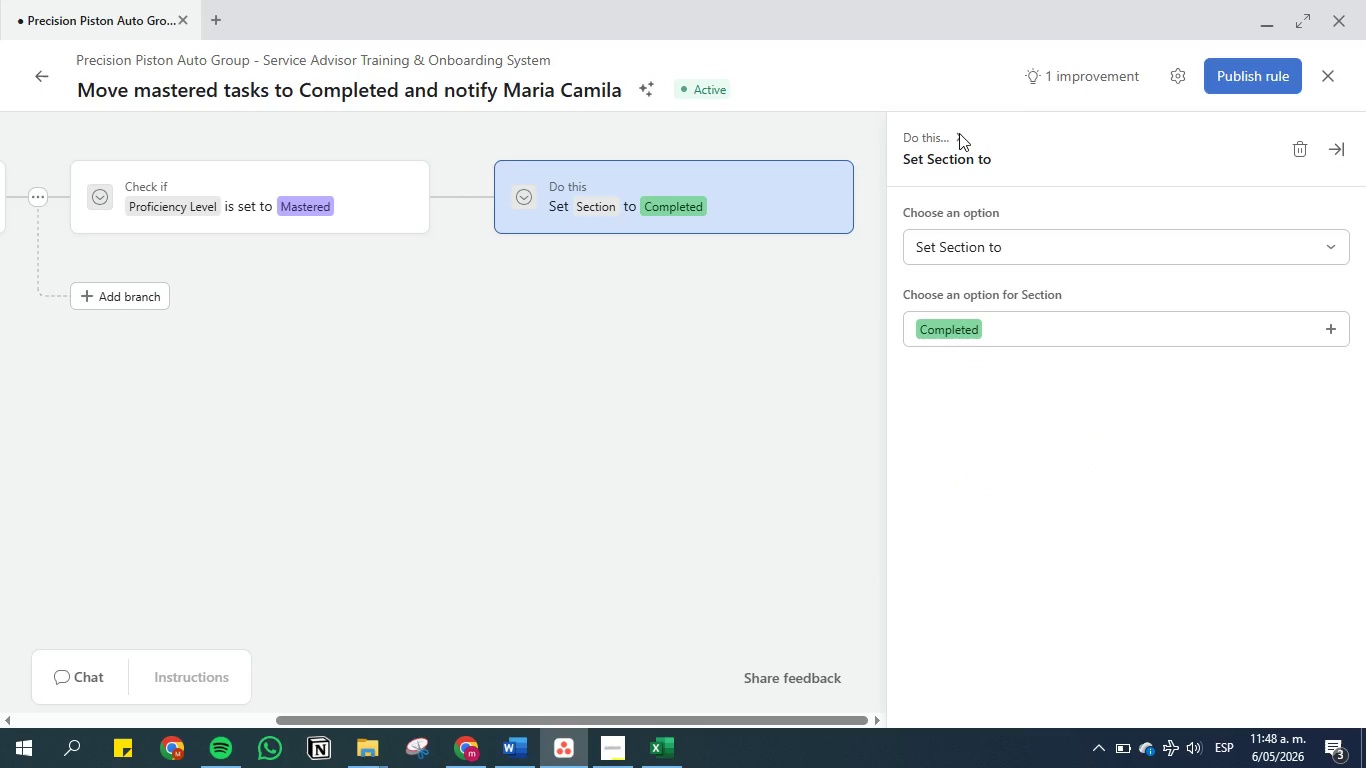 
left_click([959, 133])
 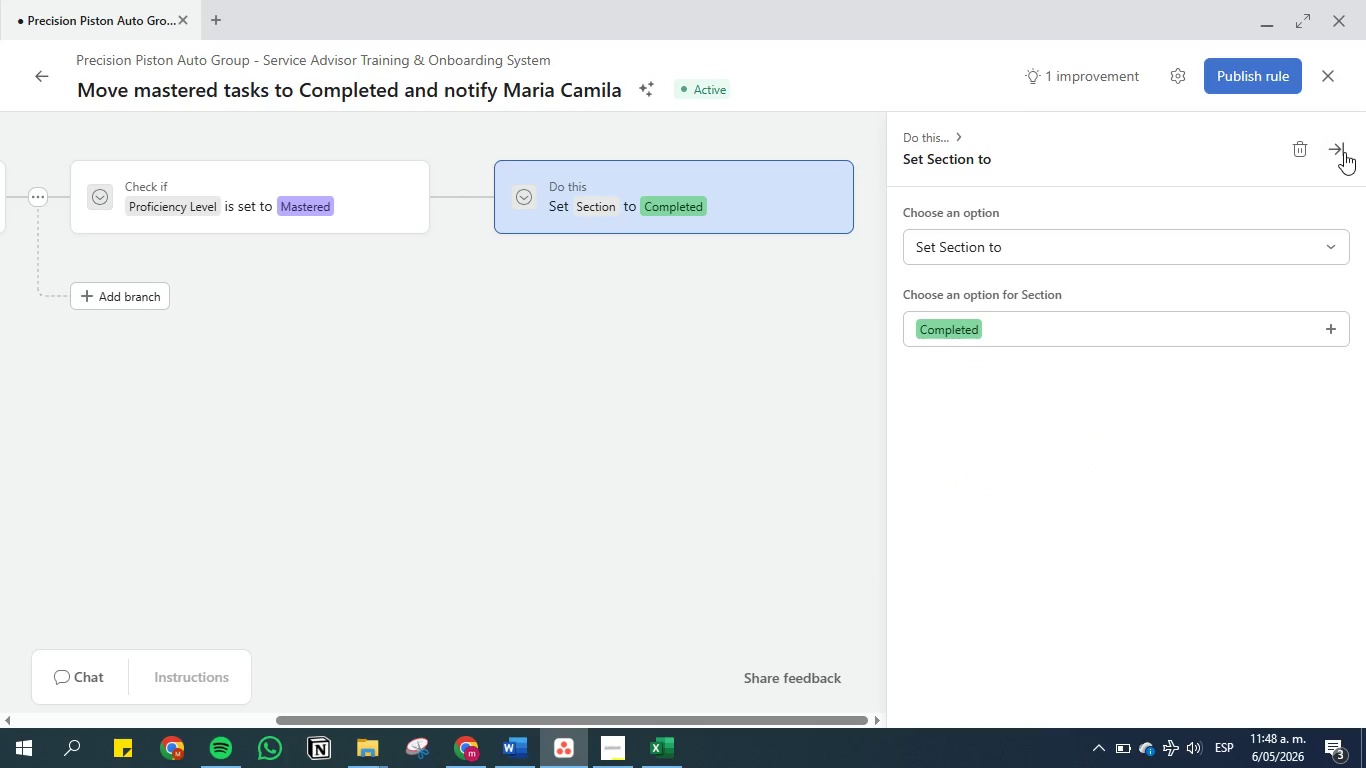 
left_click([1344, 152])
 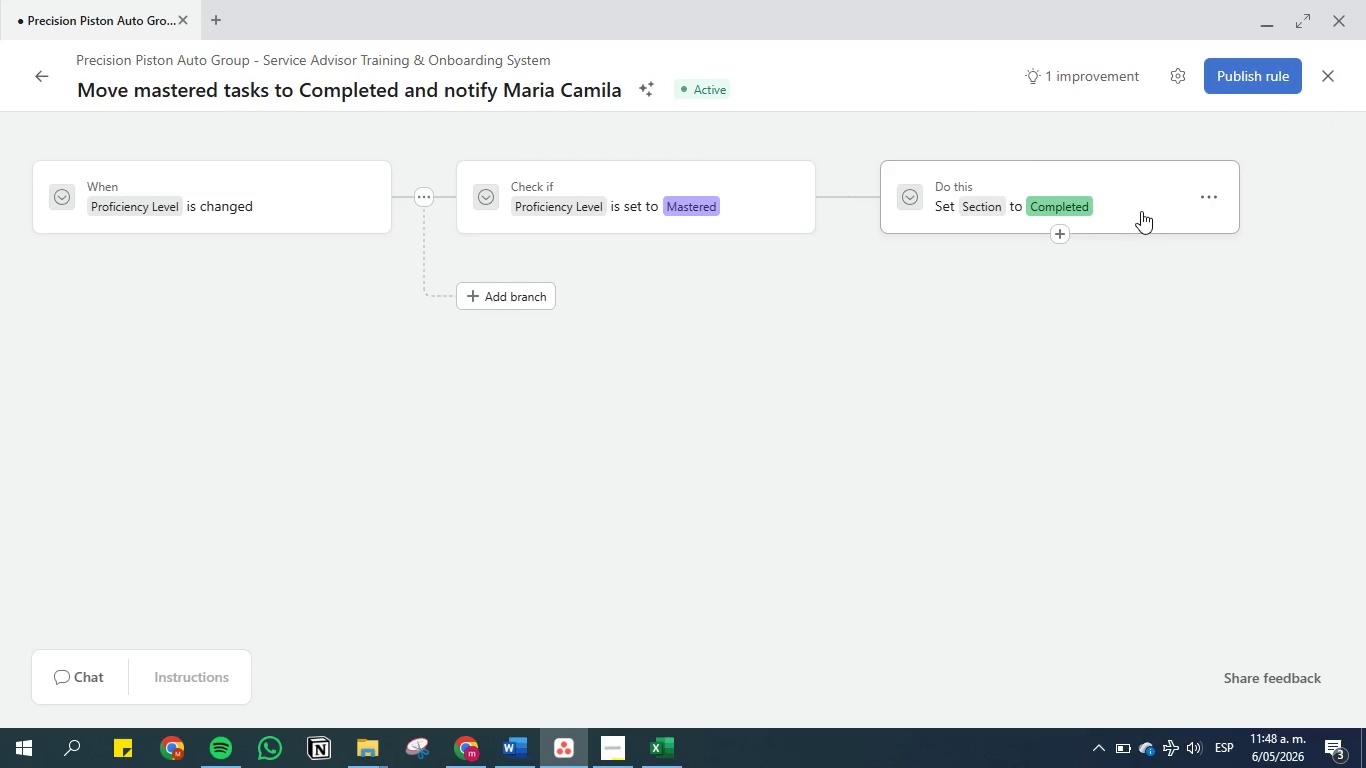 
mouse_move([1054, 250])
 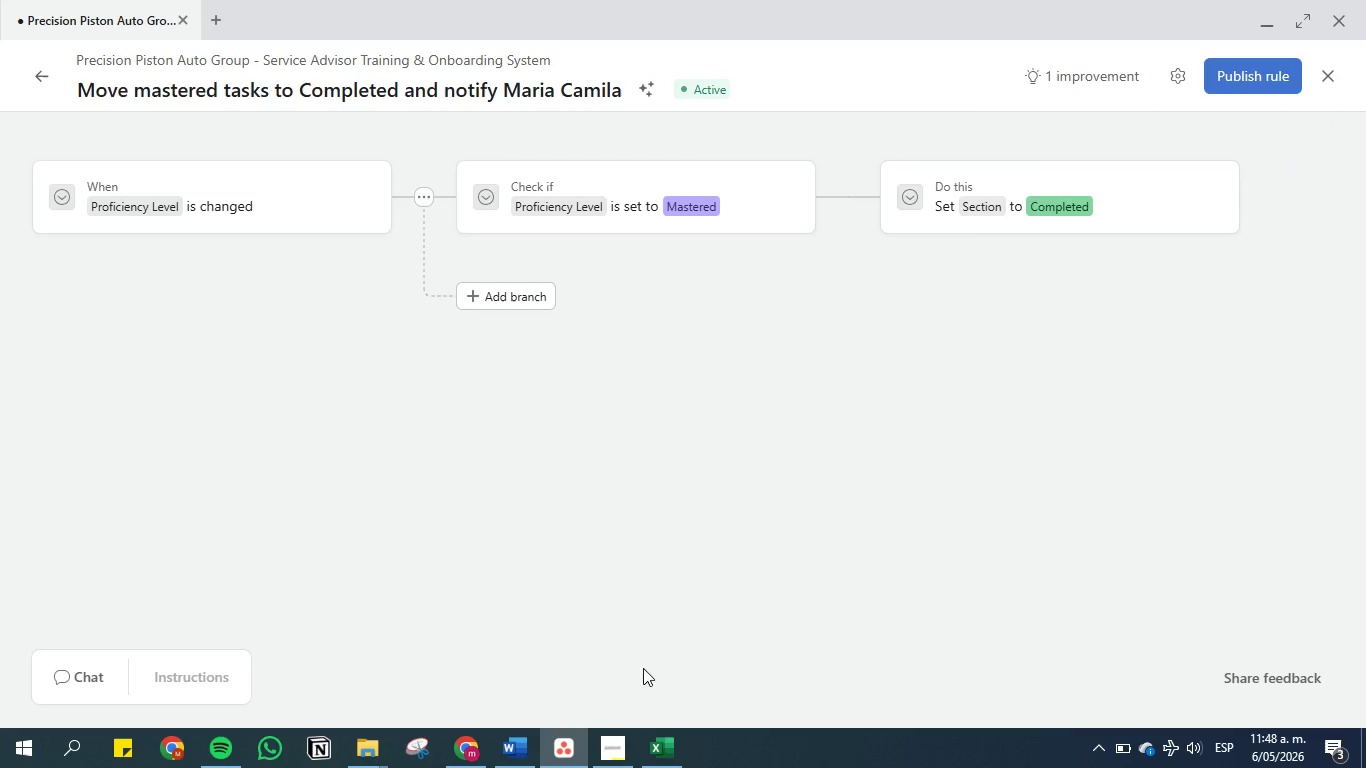 
left_click([661, 744])
 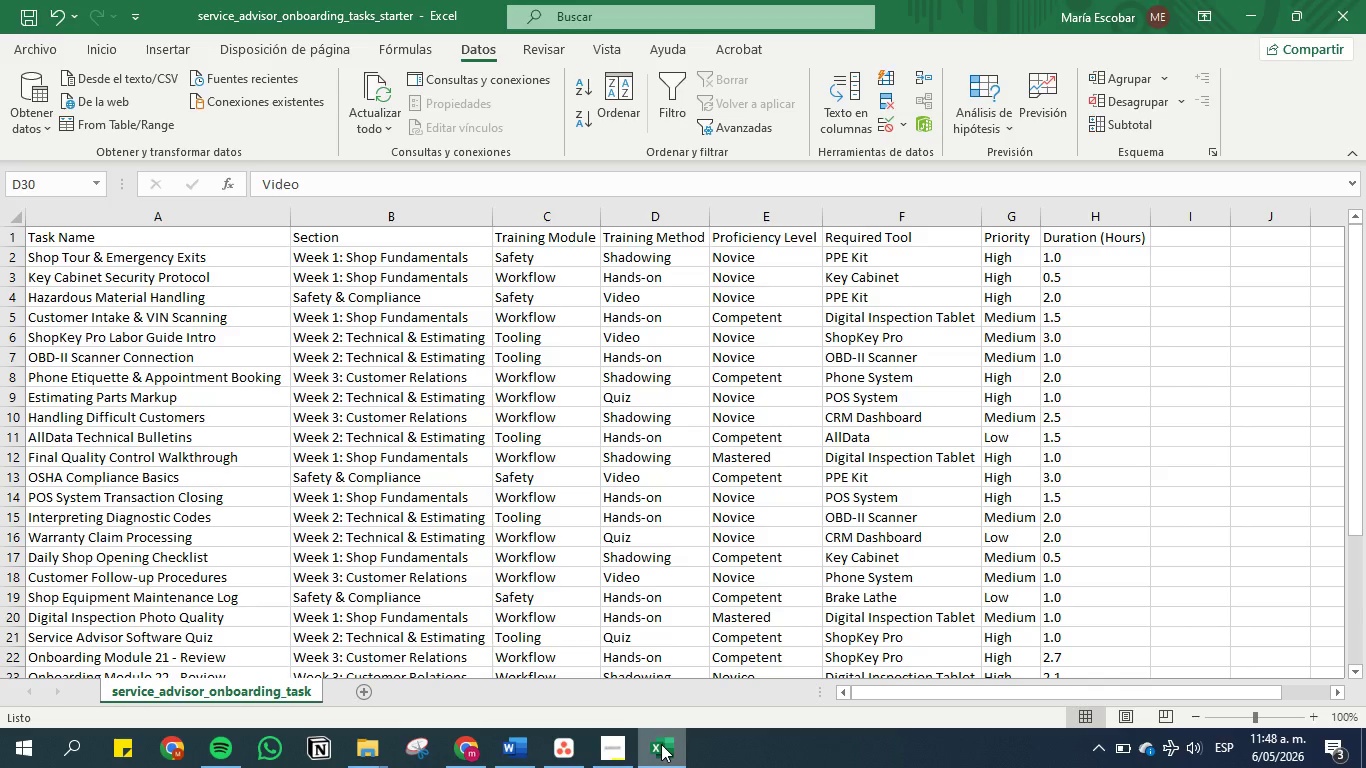 
left_click([661, 744])
 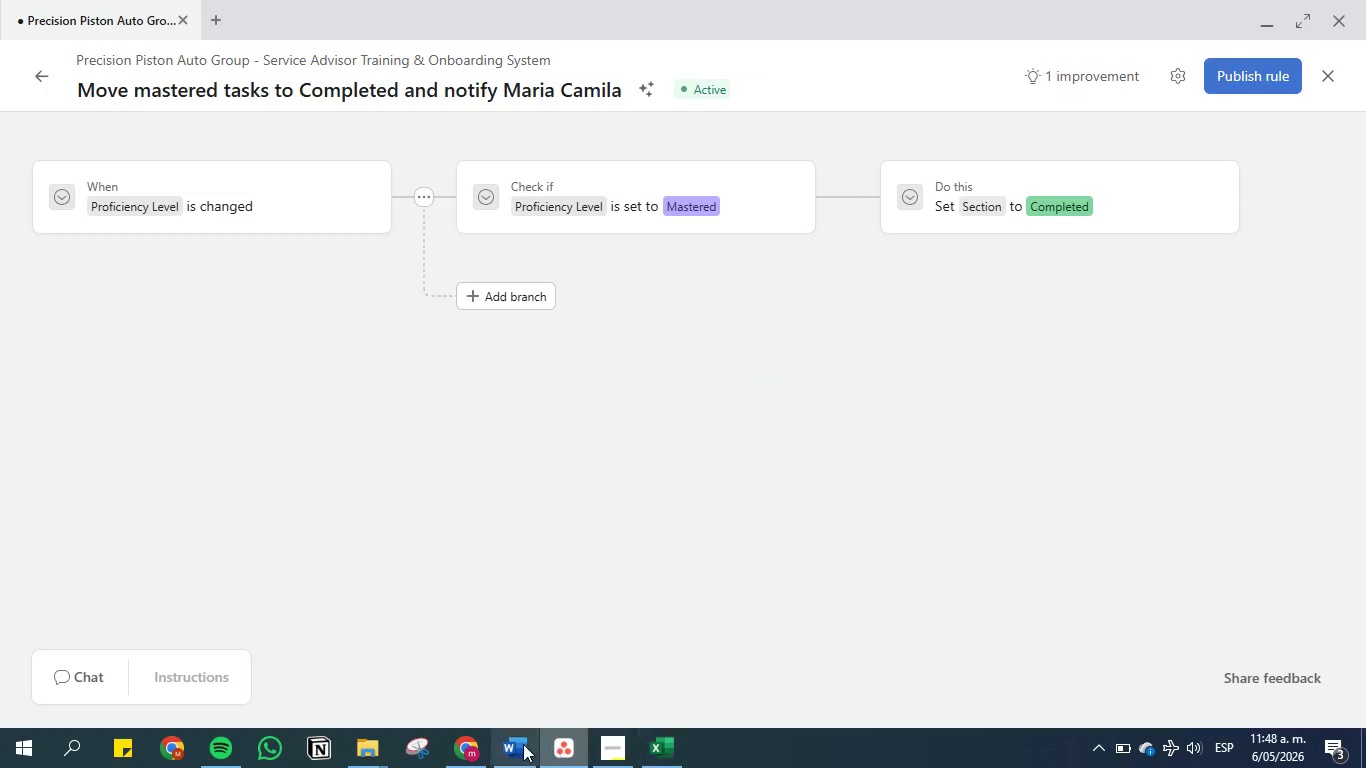 
left_click([520, 744])
 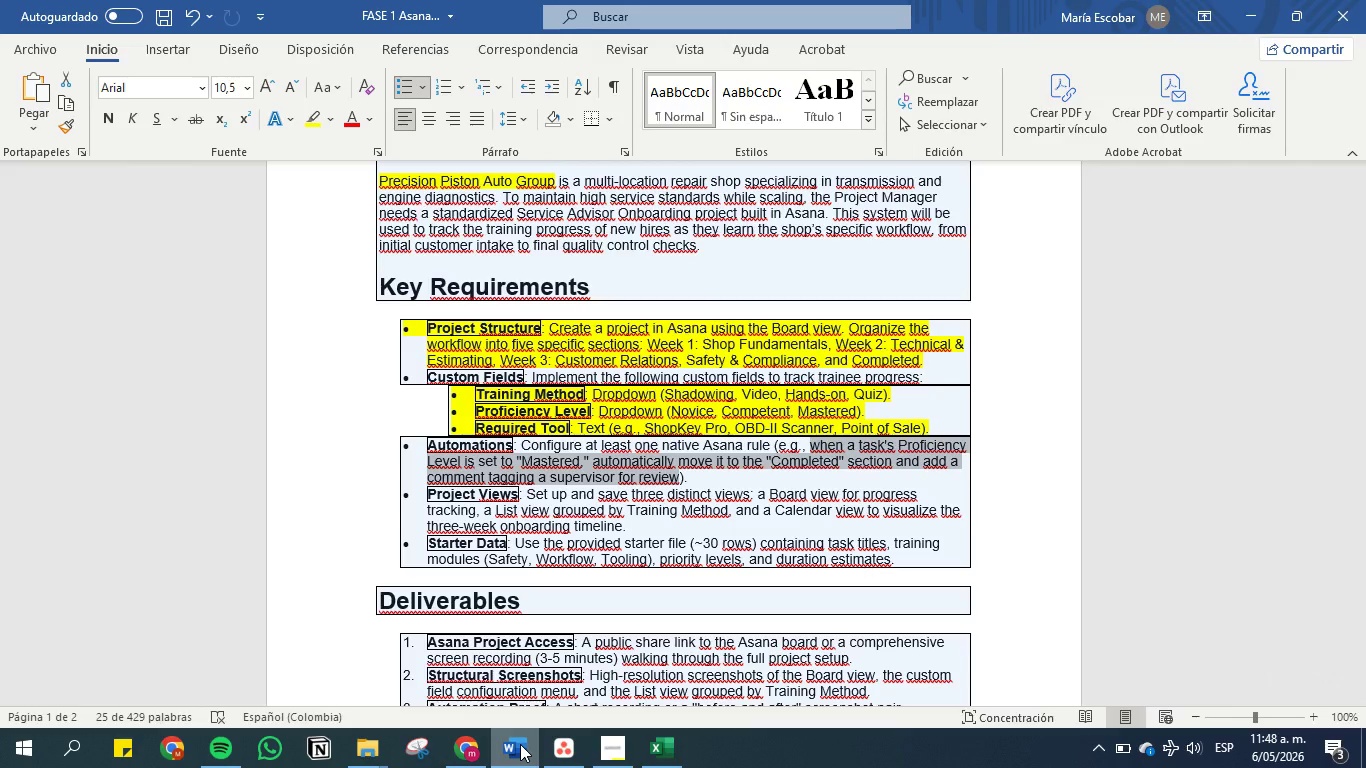 
wait(7.36)
 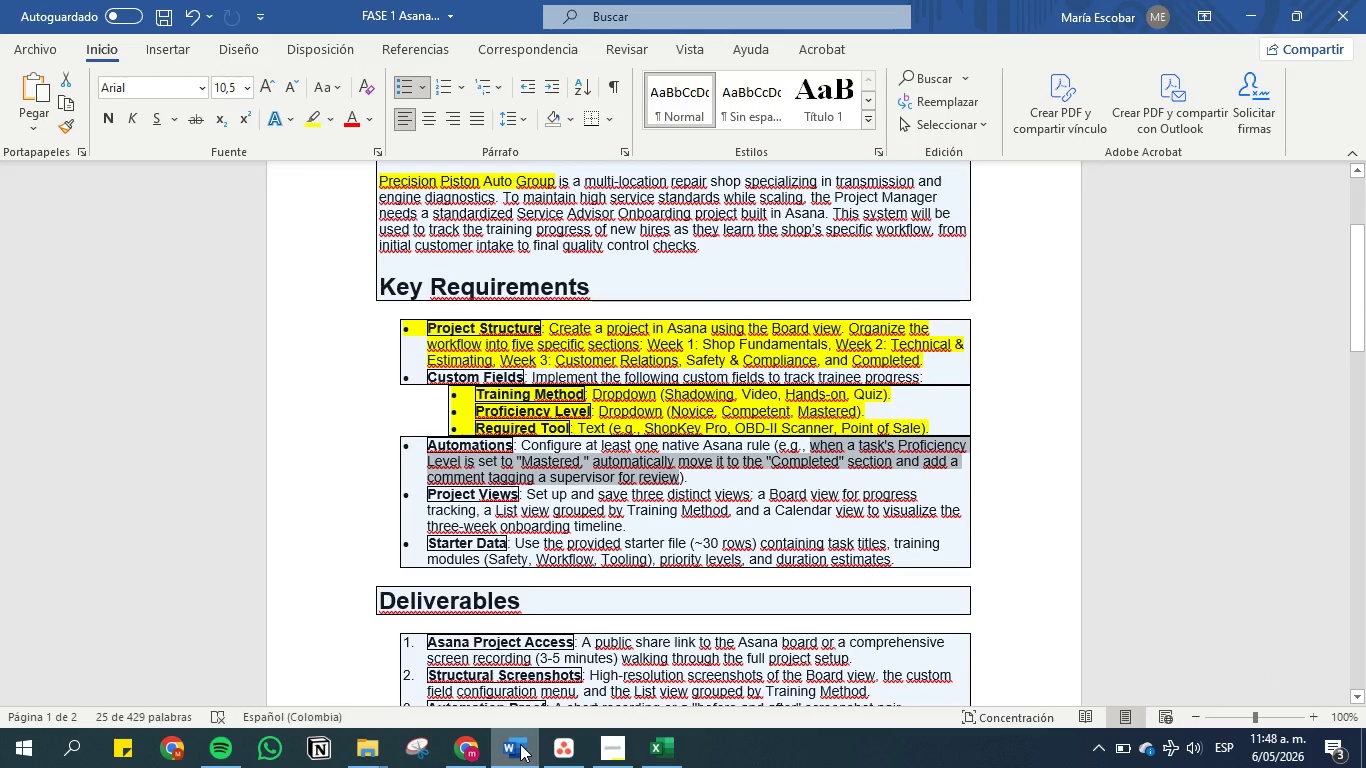 
left_click([520, 744])
 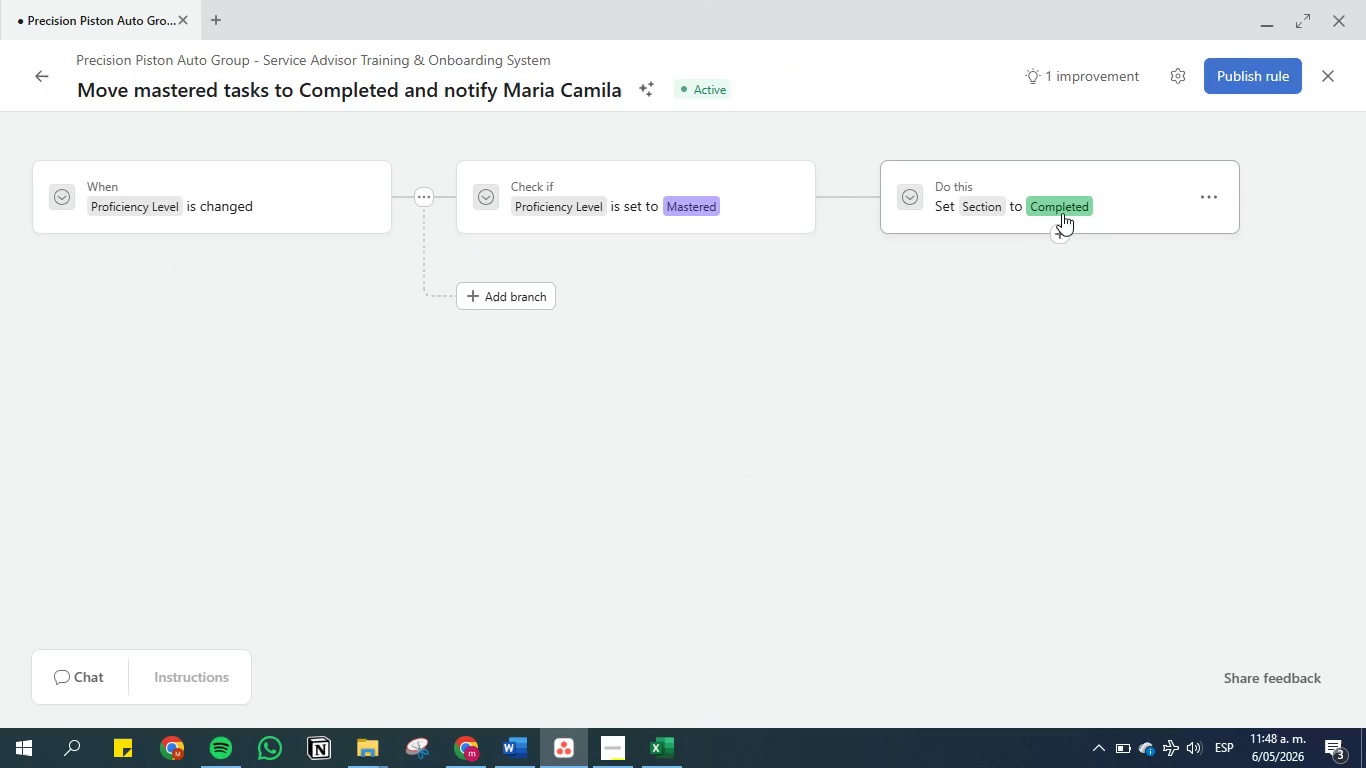 
left_click([1062, 232])
 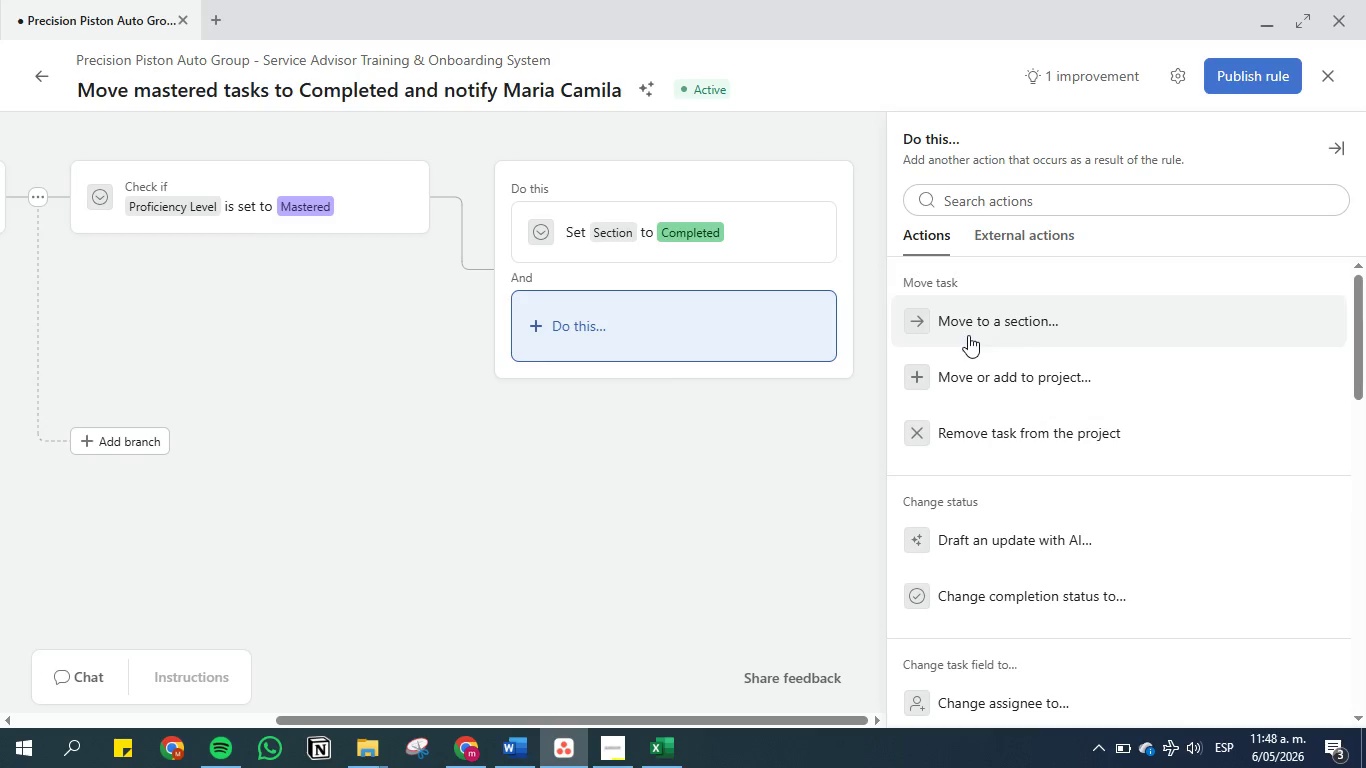 
scroll: coordinate [1061, 421], scroll_direction: down, amount: 5.0
 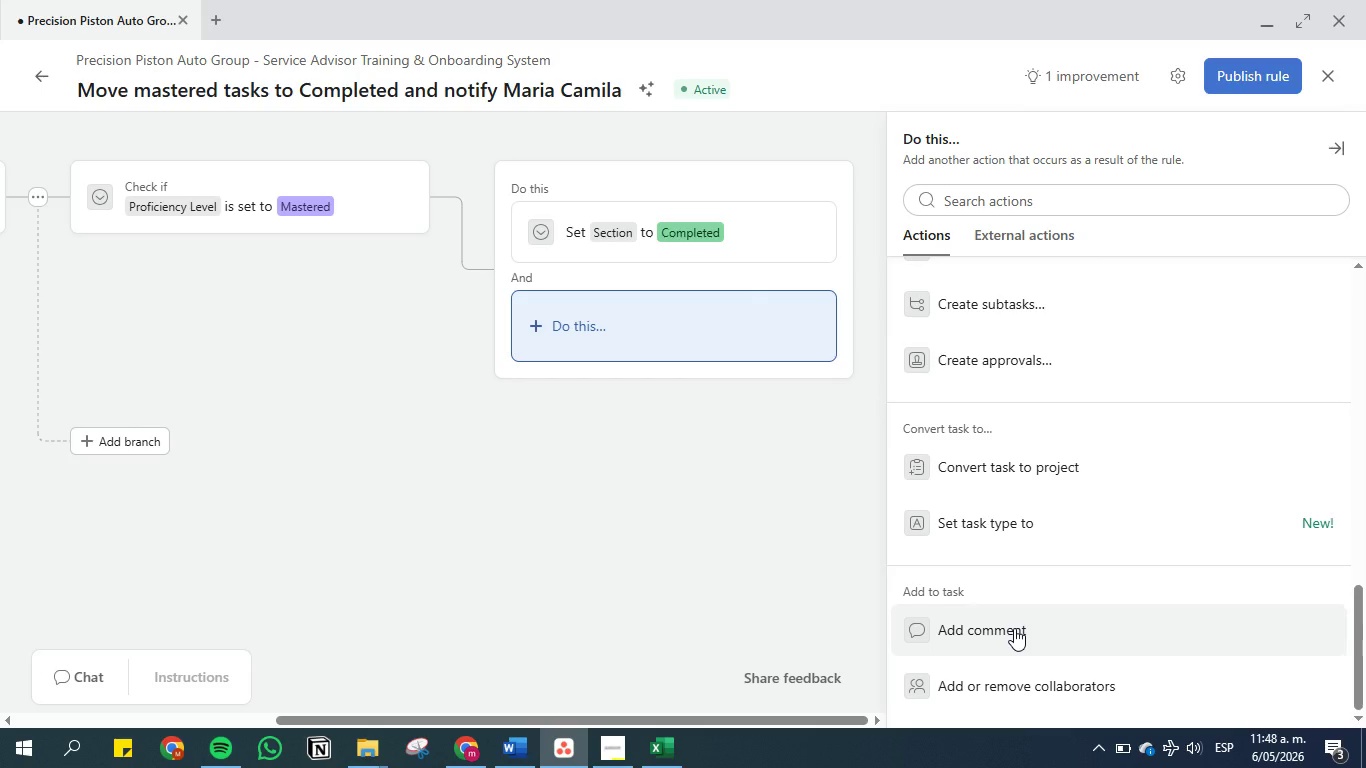 
left_click([1014, 628])
 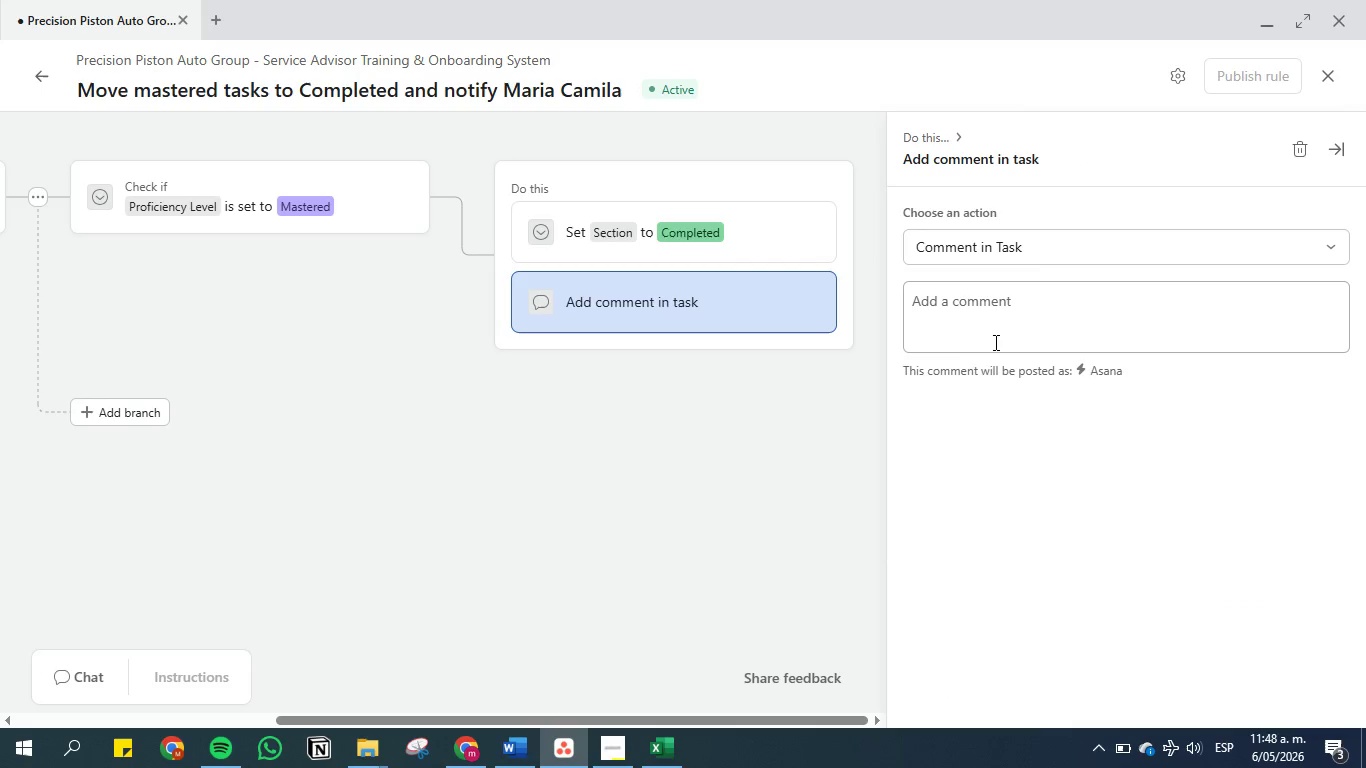 
left_click([992, 330])
 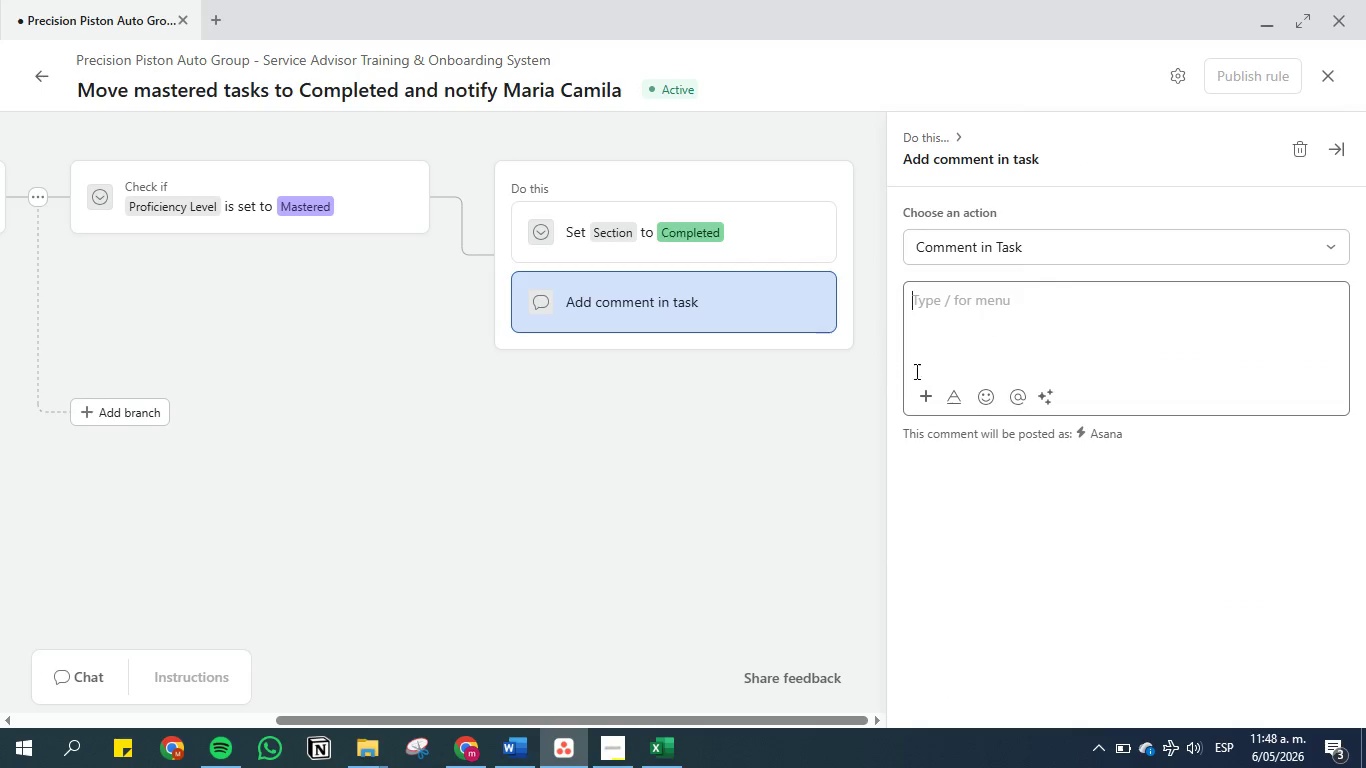 
left_click([1026, 394])
 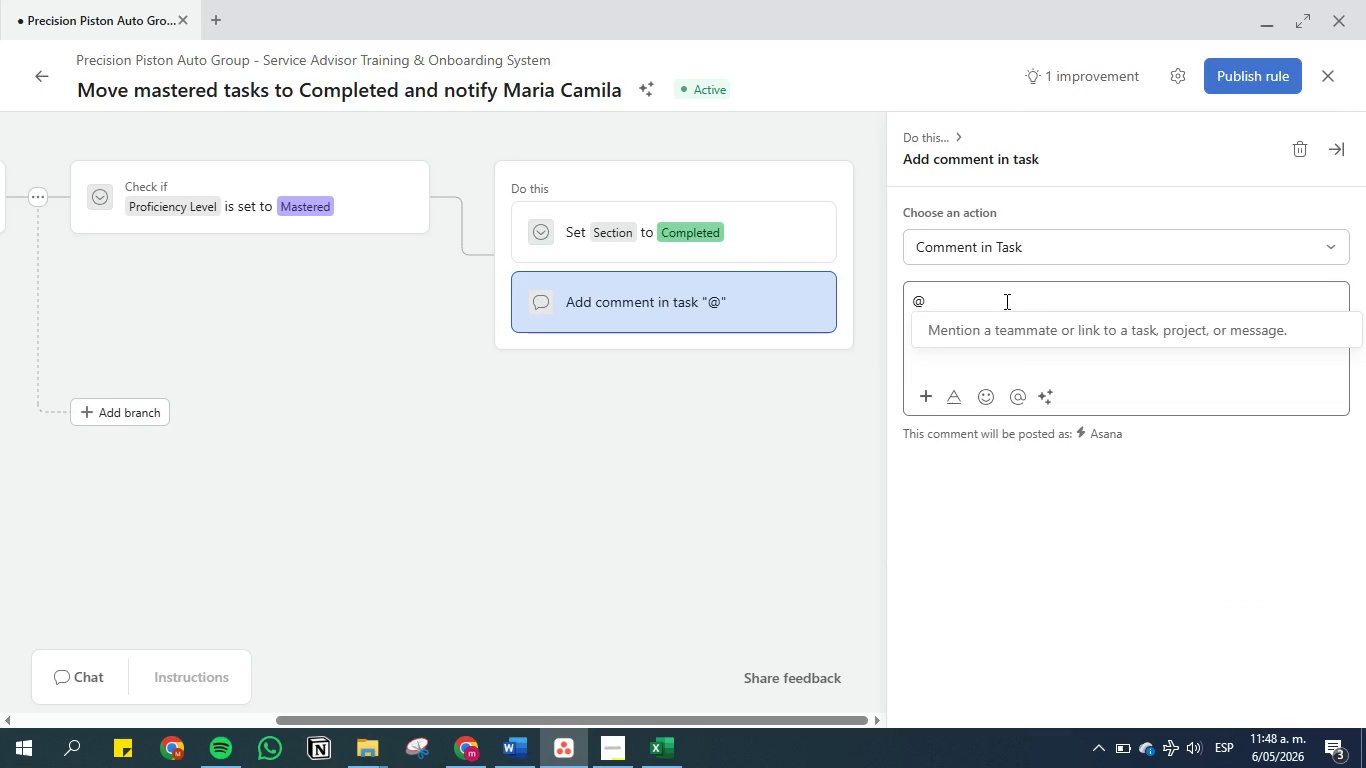 
key(M)
 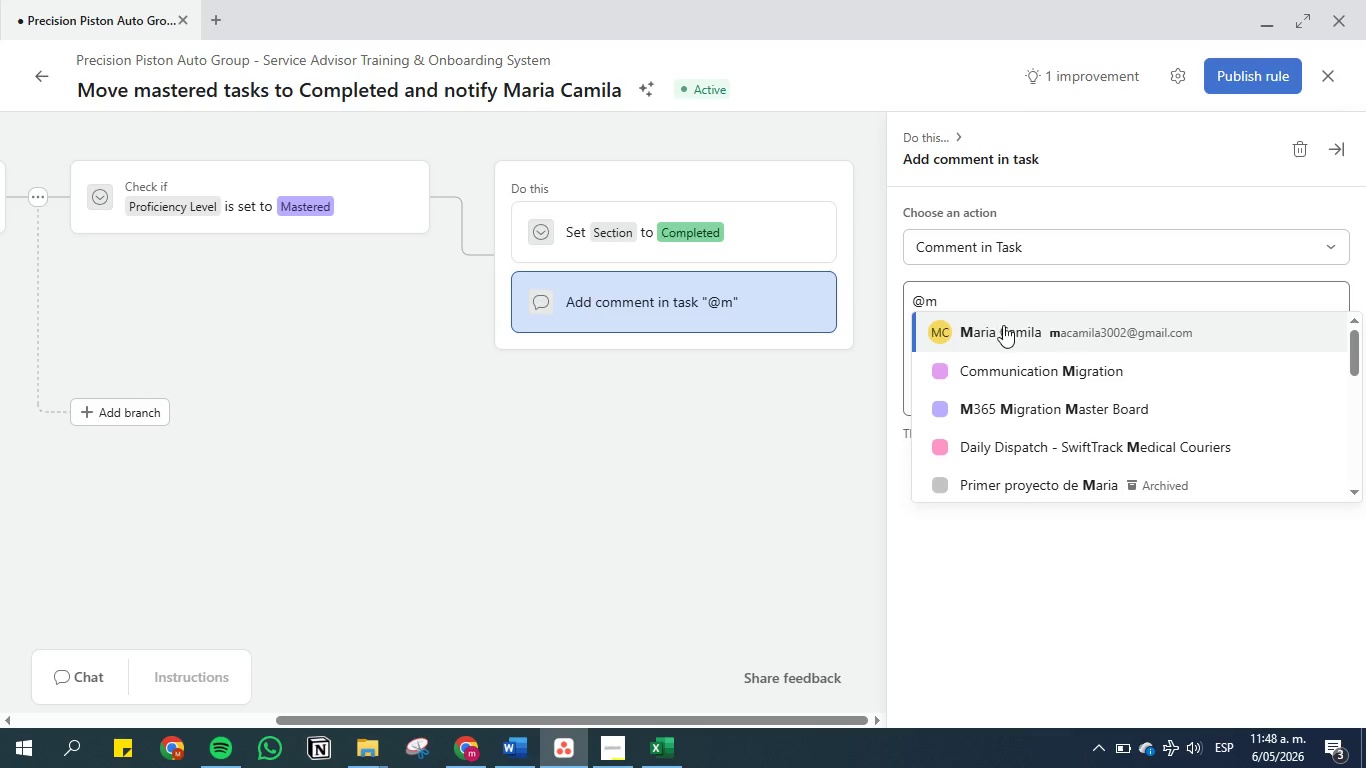 
left_click([1003, 332])
 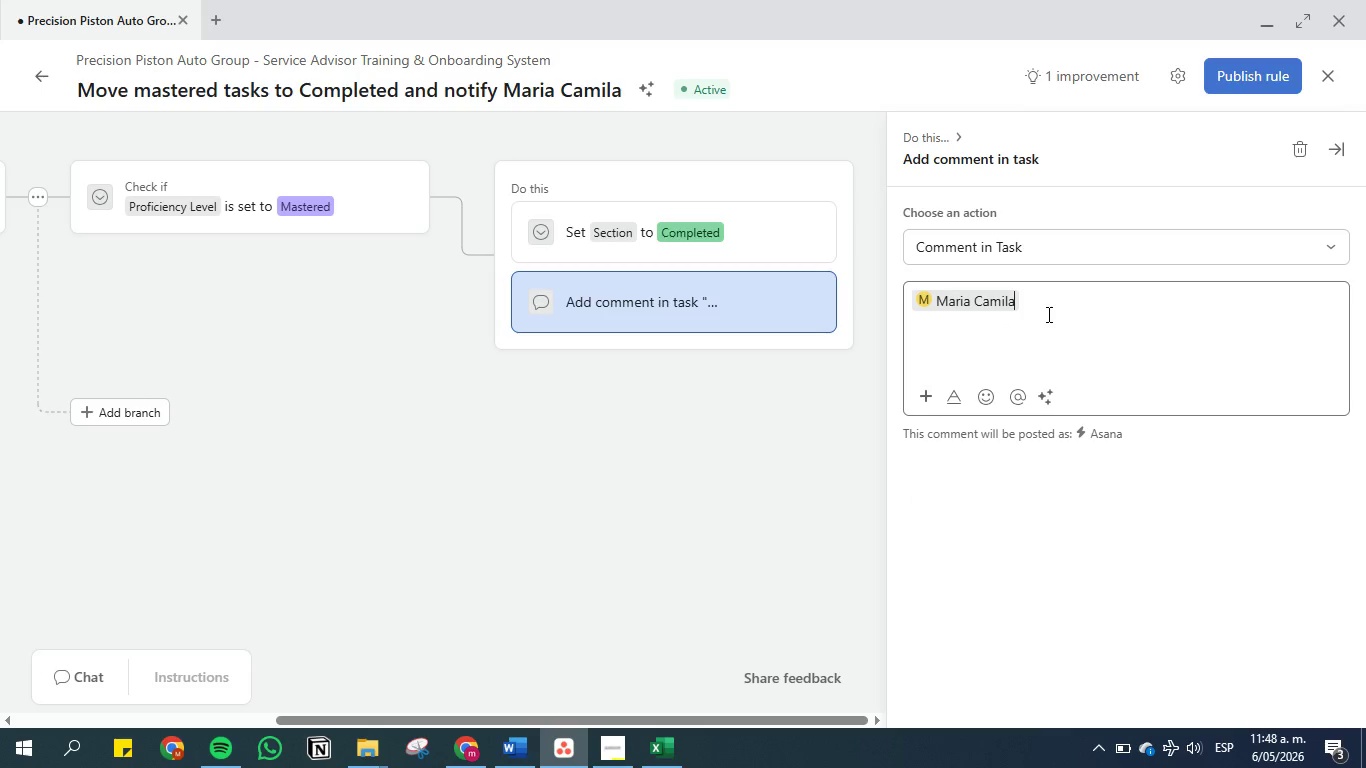 
key(Space)
 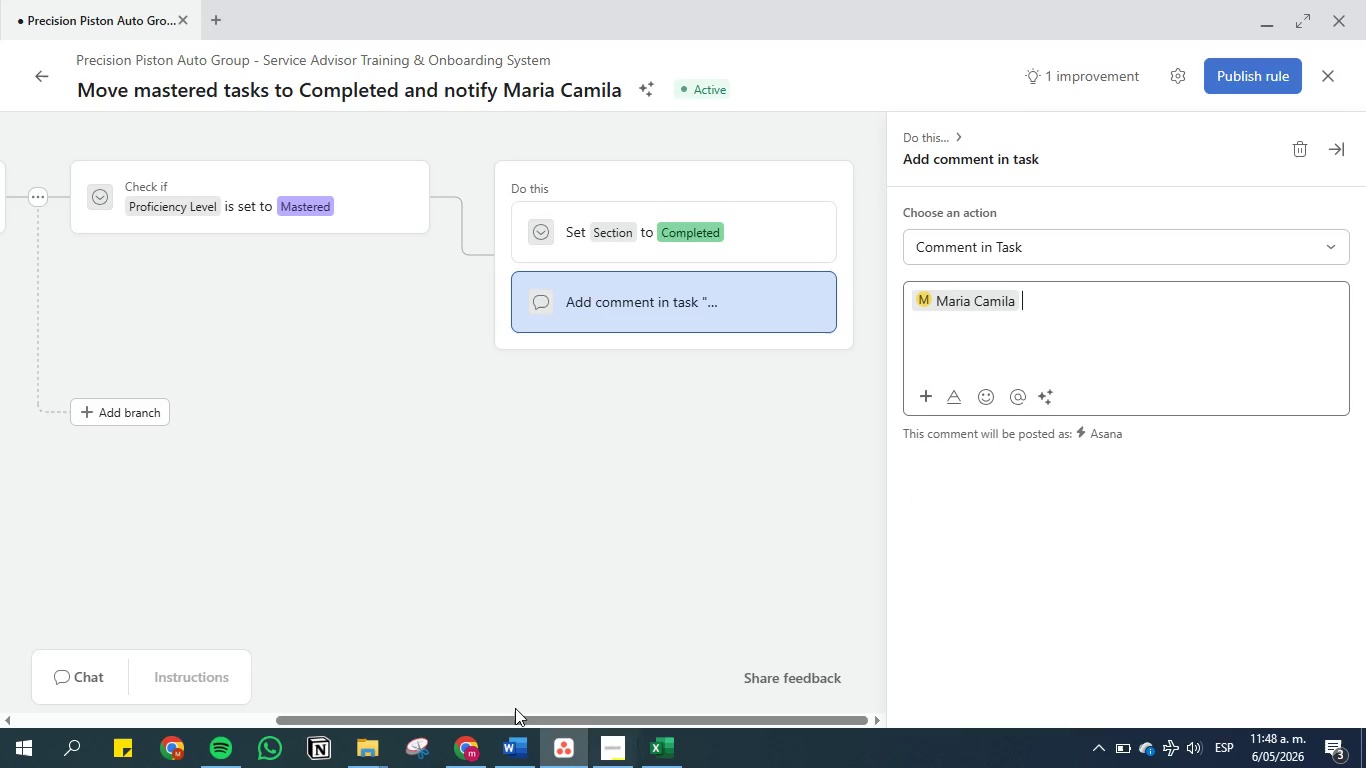 
left_click([501, 743])
 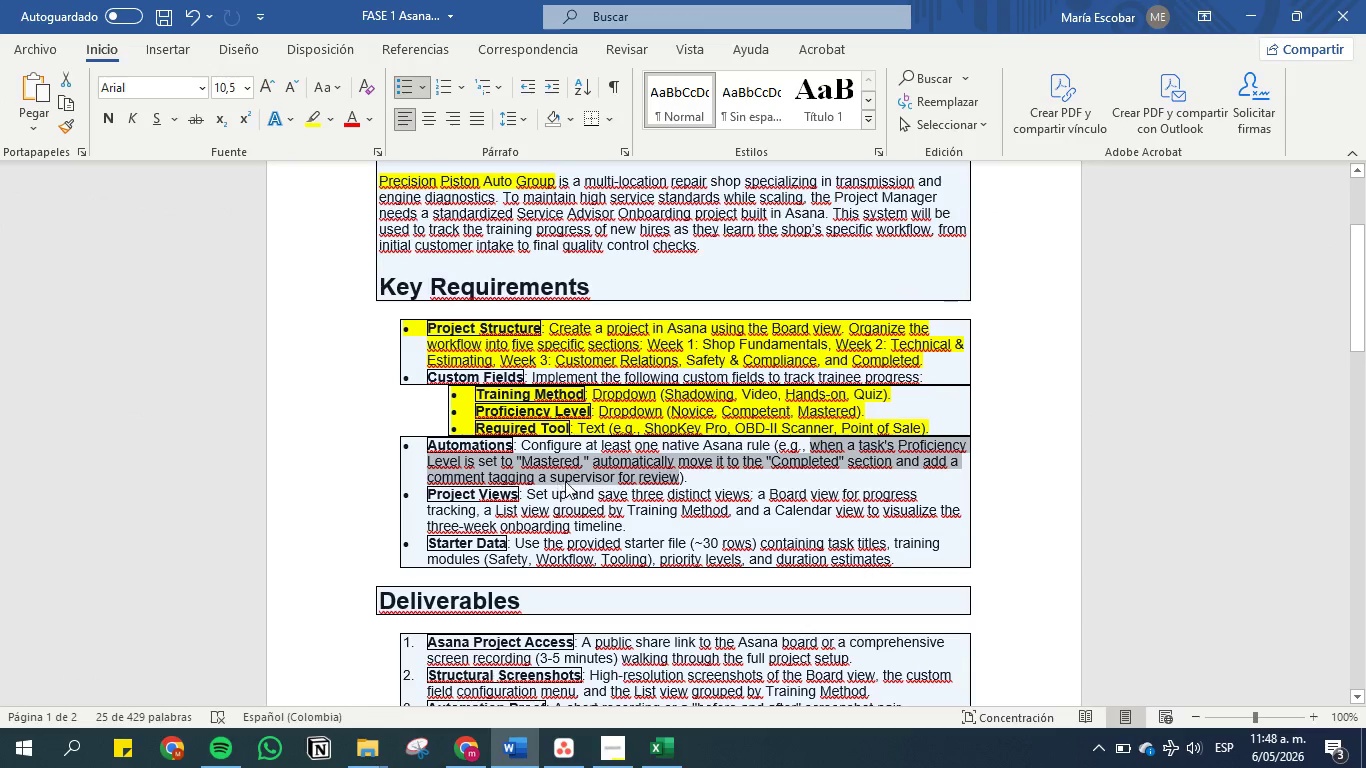 
left_click([600, 469])
 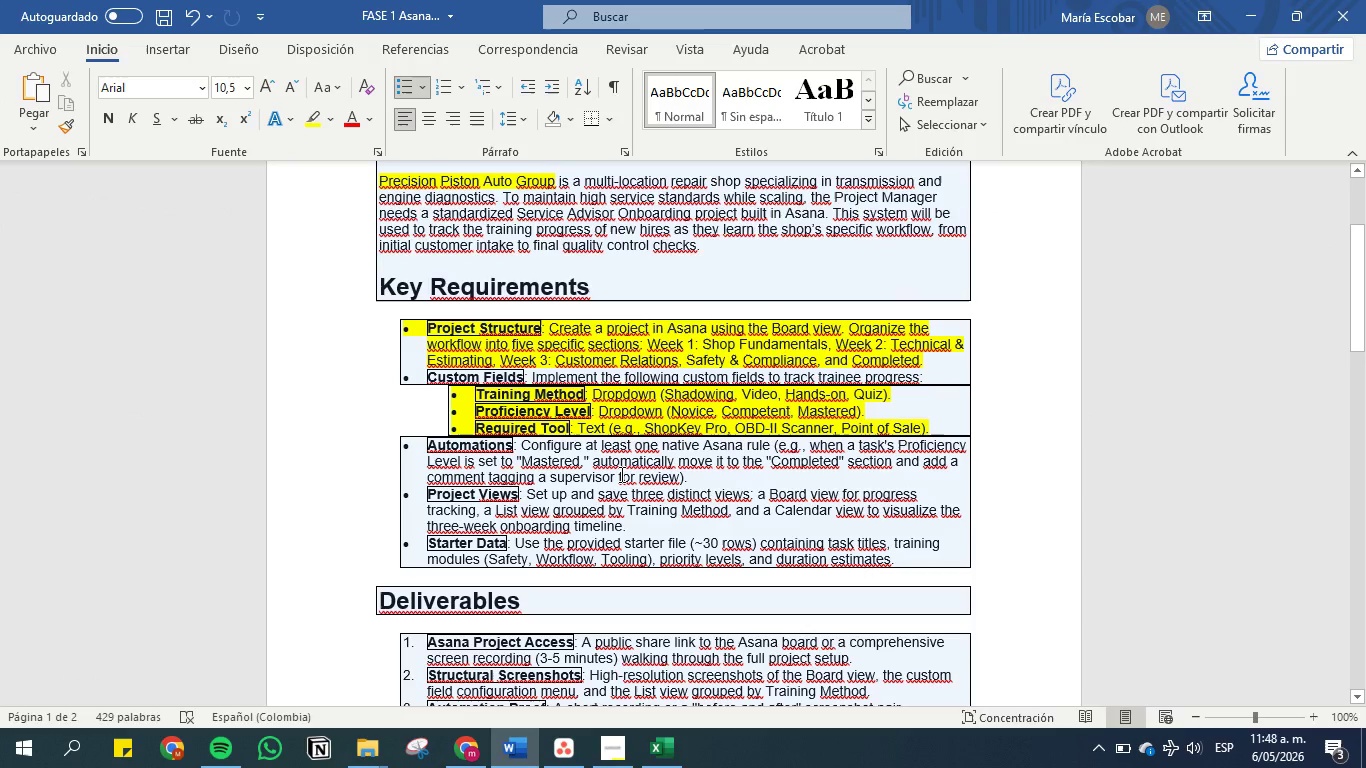 
left_click_drag(start_coordinate=[620, 474], to_coordinate=[660, 475])
 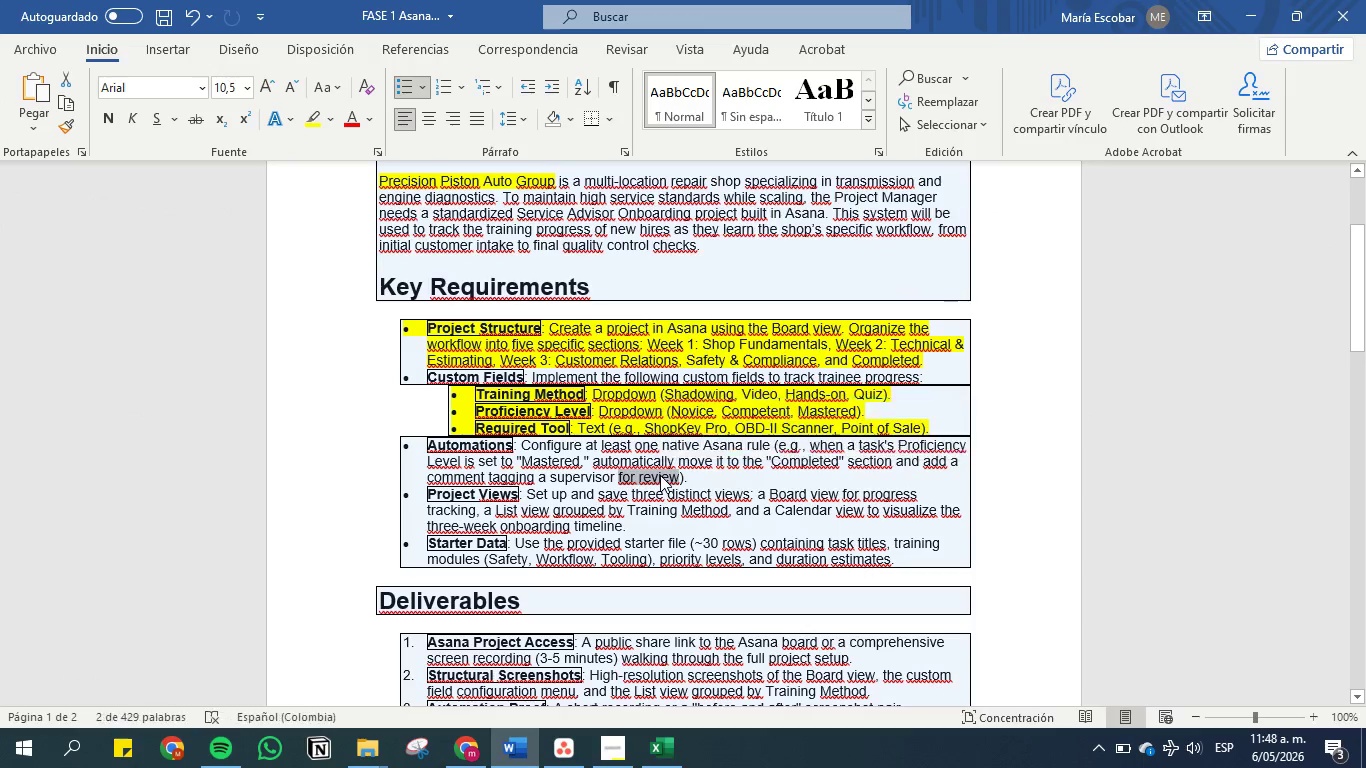 
key(Control+C)
 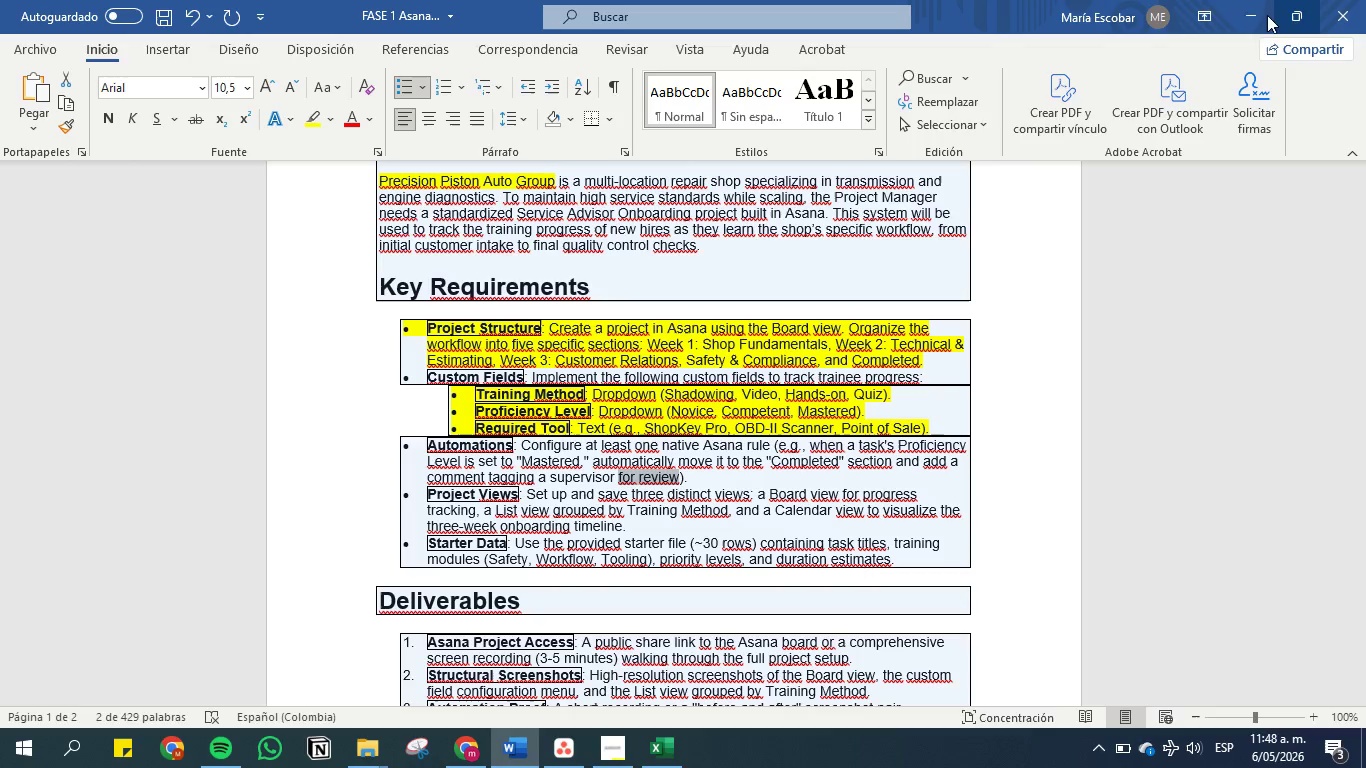 
left_click([1260, 14])
 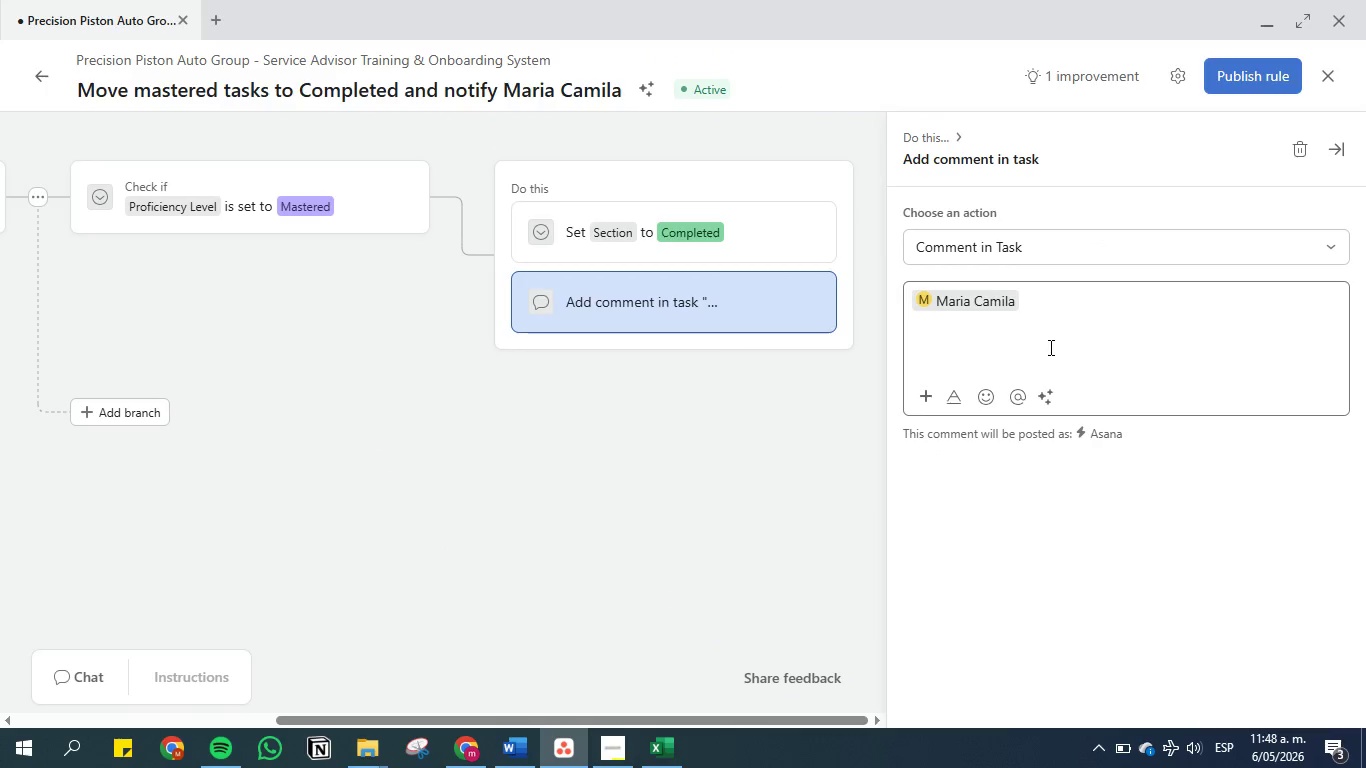 
type(Ready for you to review ! )
 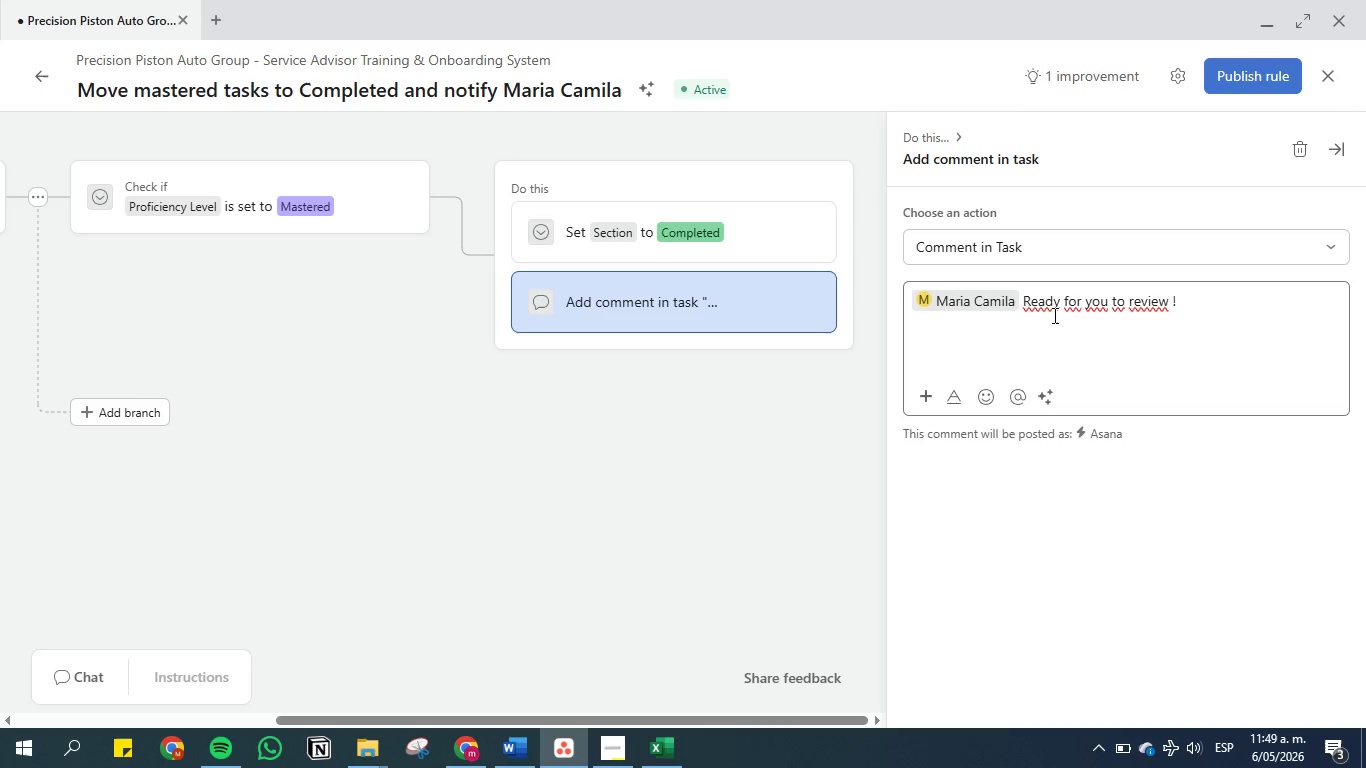 
wait(14.44)
 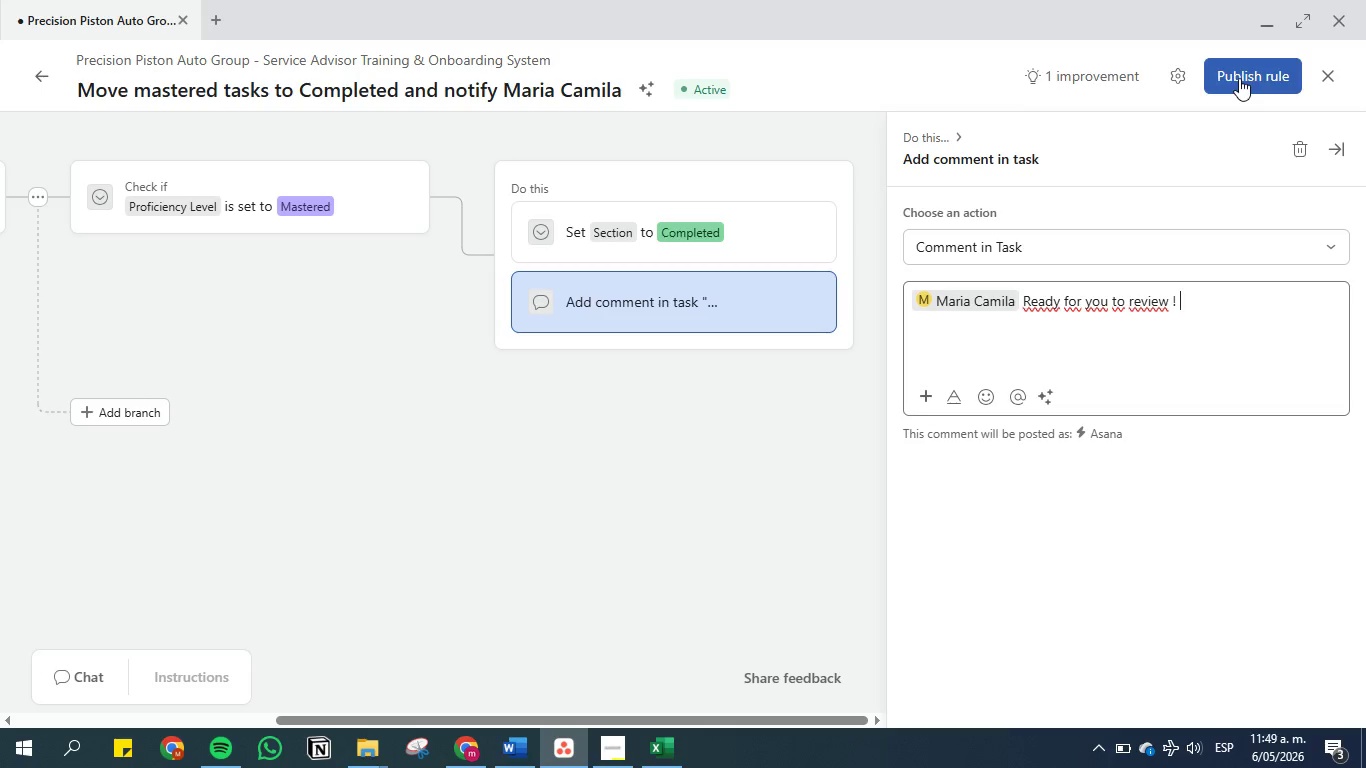 
left_click([1239, 78])
 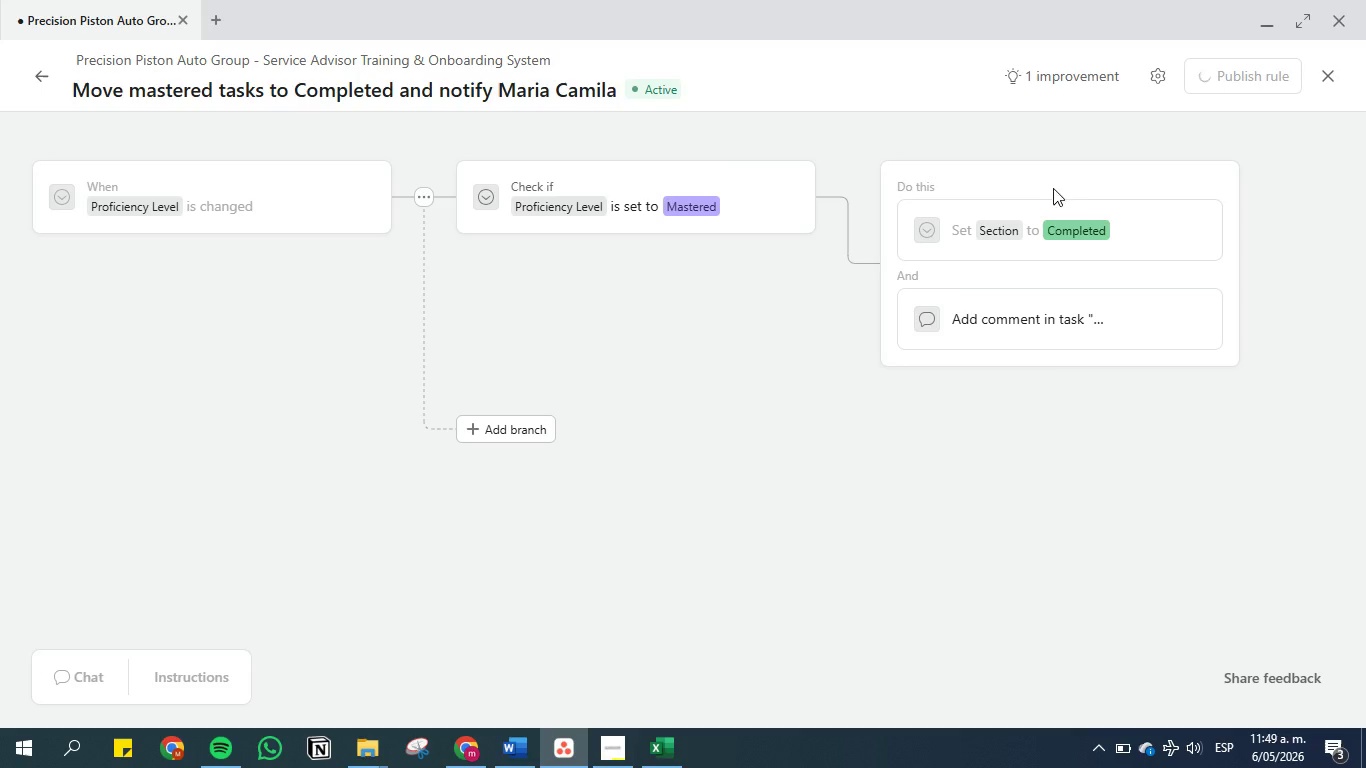 
mouse_move([914, 328])
 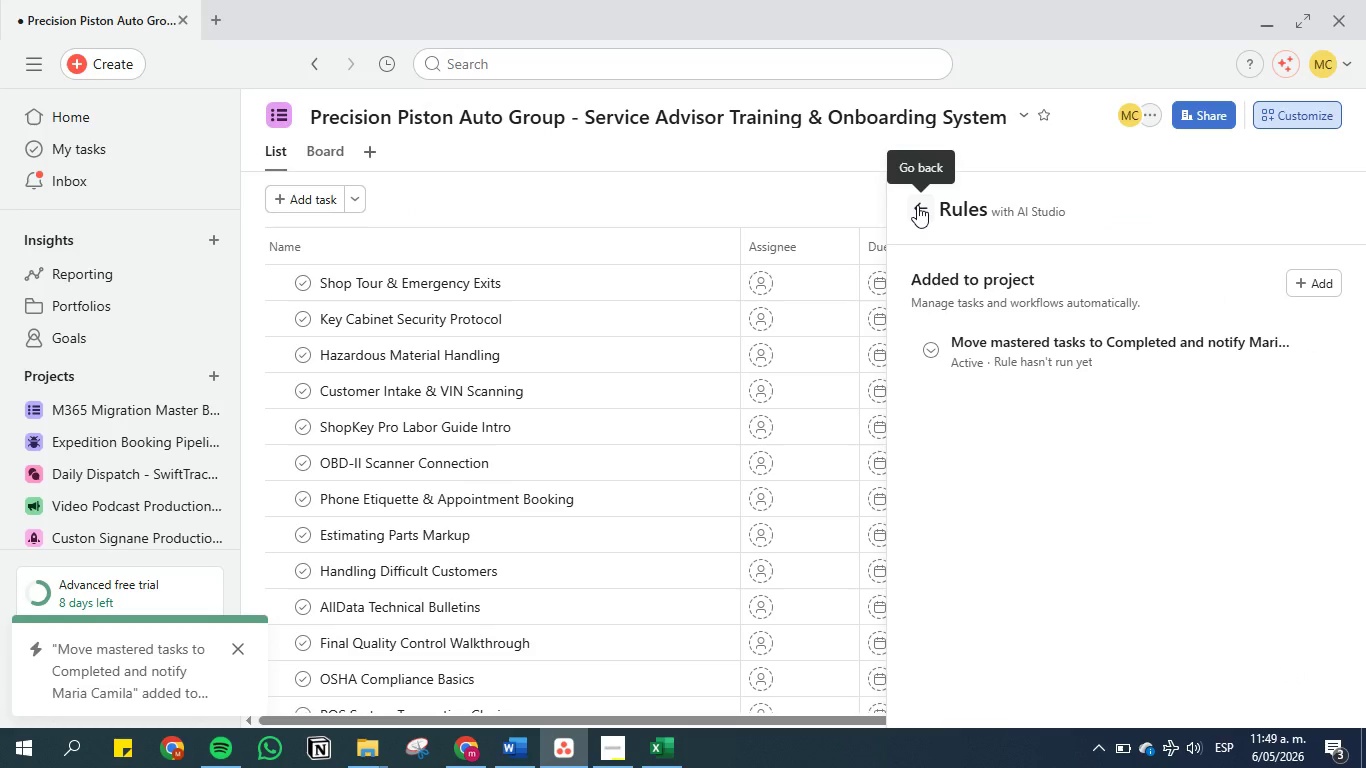 
left_click([917, 205])
 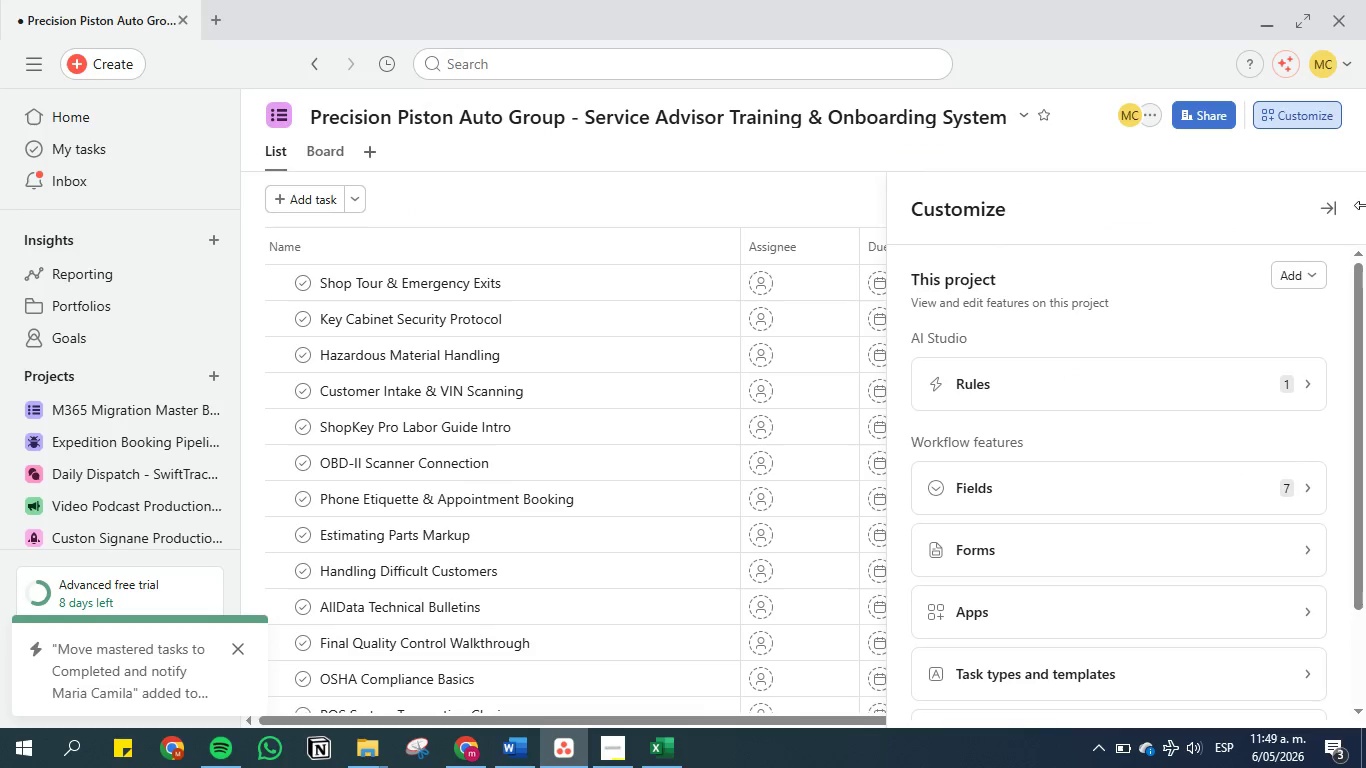 
left_click([1325, 211])
 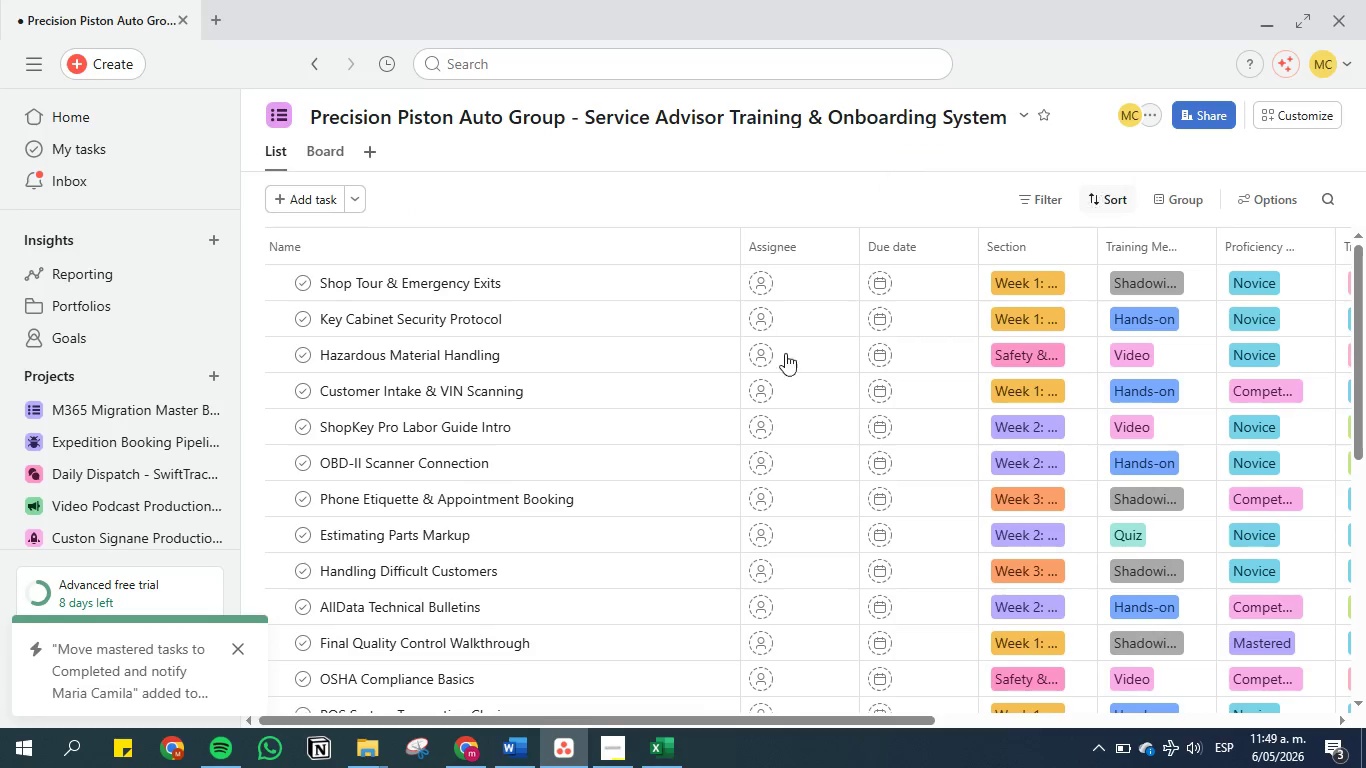 
left_click([507, 741])
 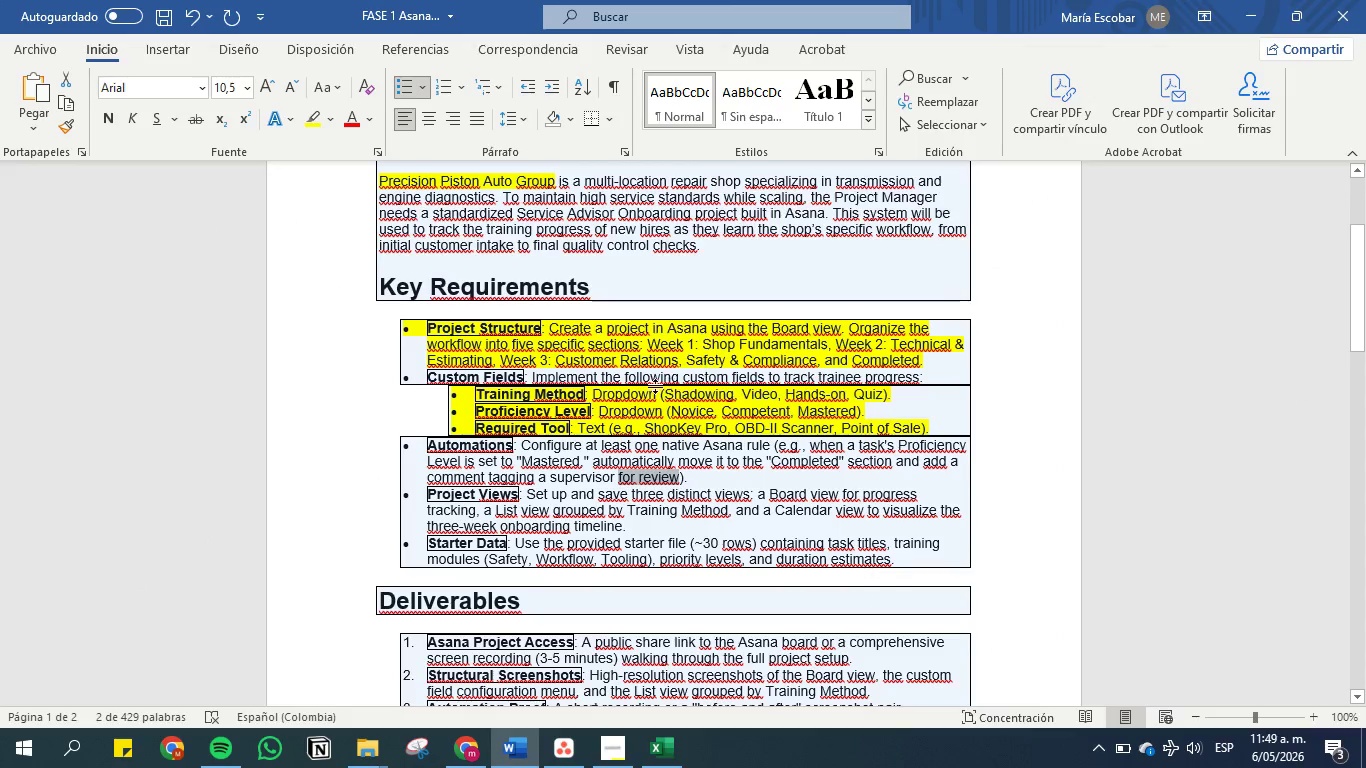 
left_click([655, 386])
 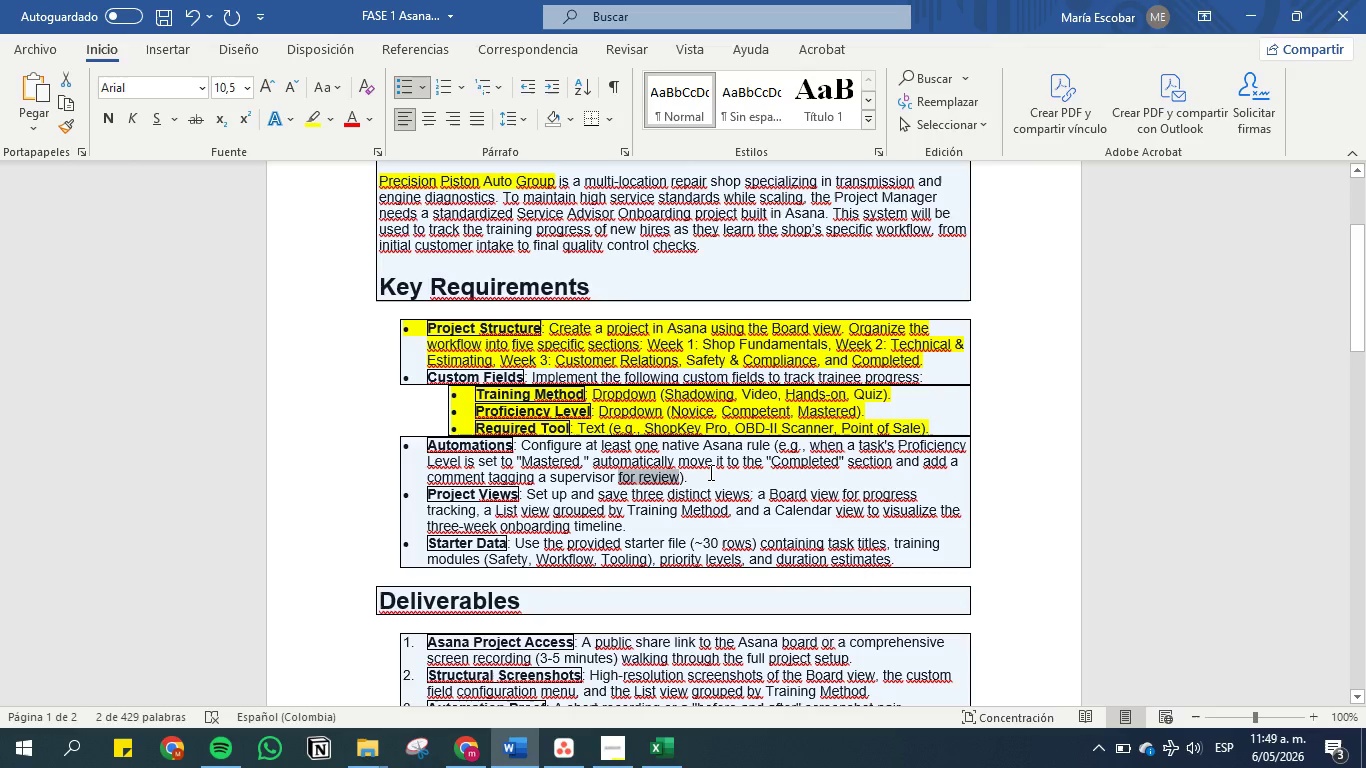 
left_click([709, 472])
 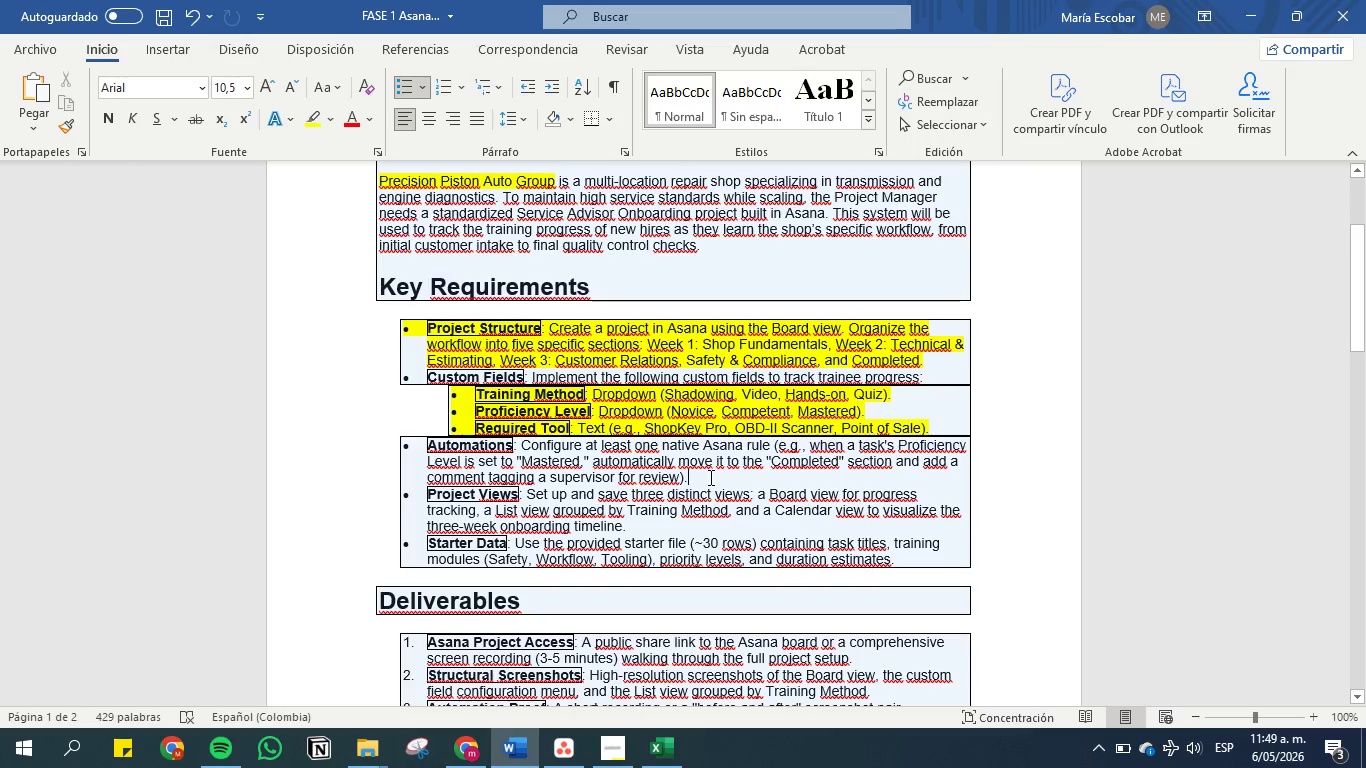 
left_click_drag(start_coordinate=[709, 477], to_coordinate=[407, 443])
 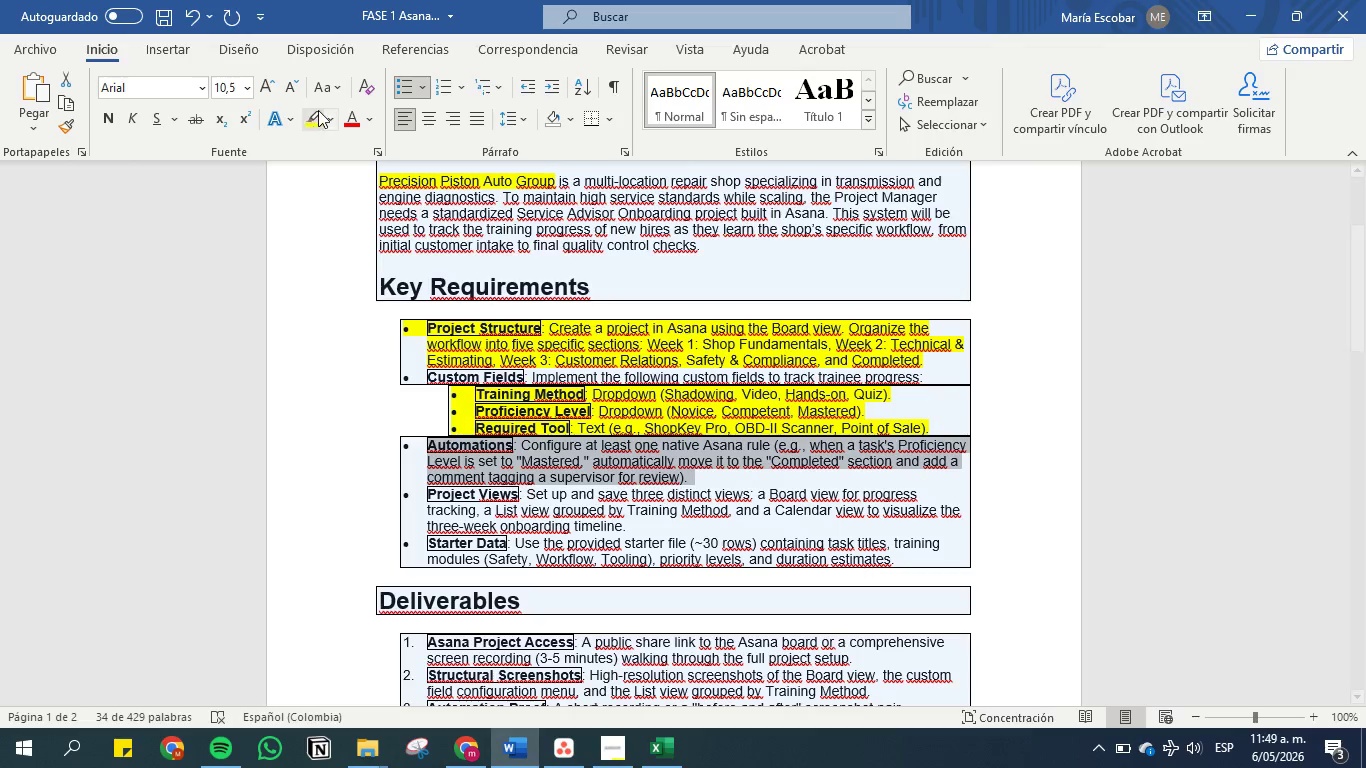 
left_click([317, 110])
 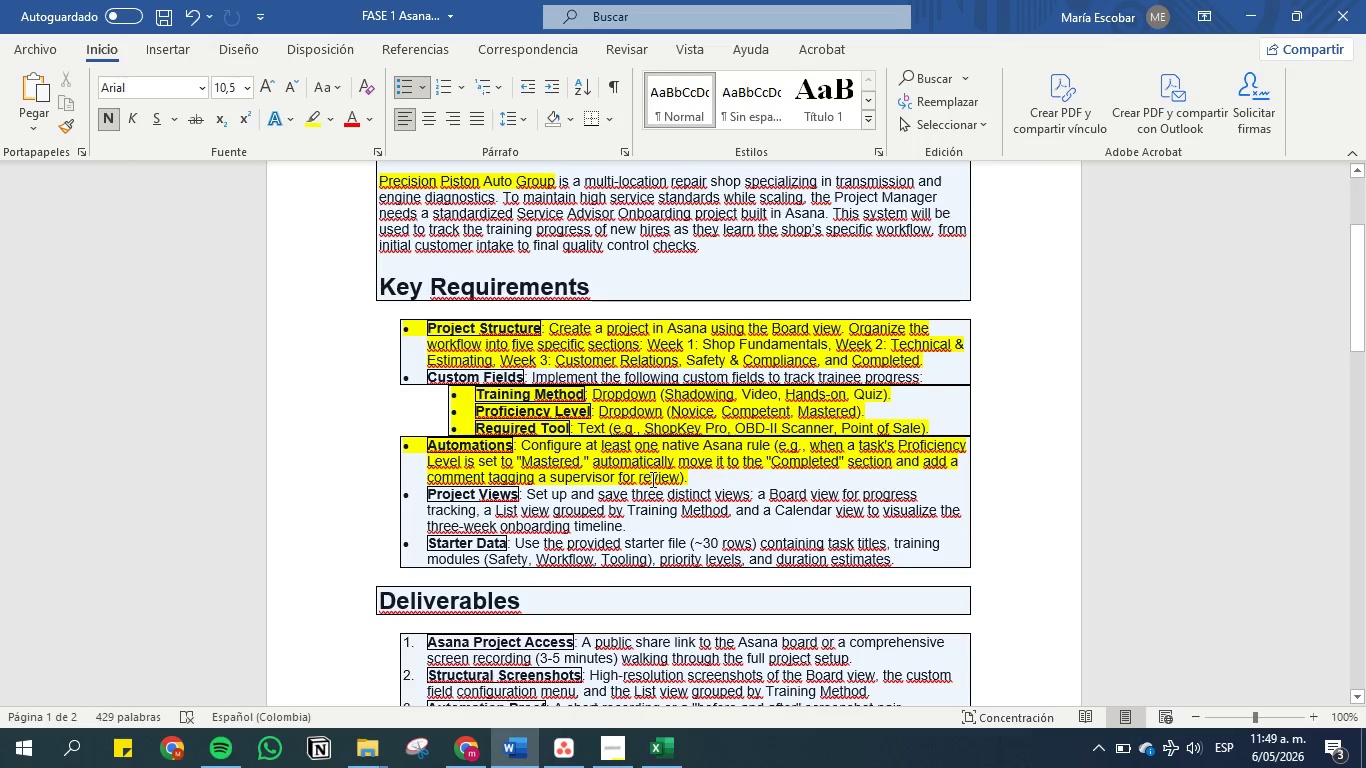 
scroll: coordinate [715, 533], scroll_direction: down, amount: 2.0
 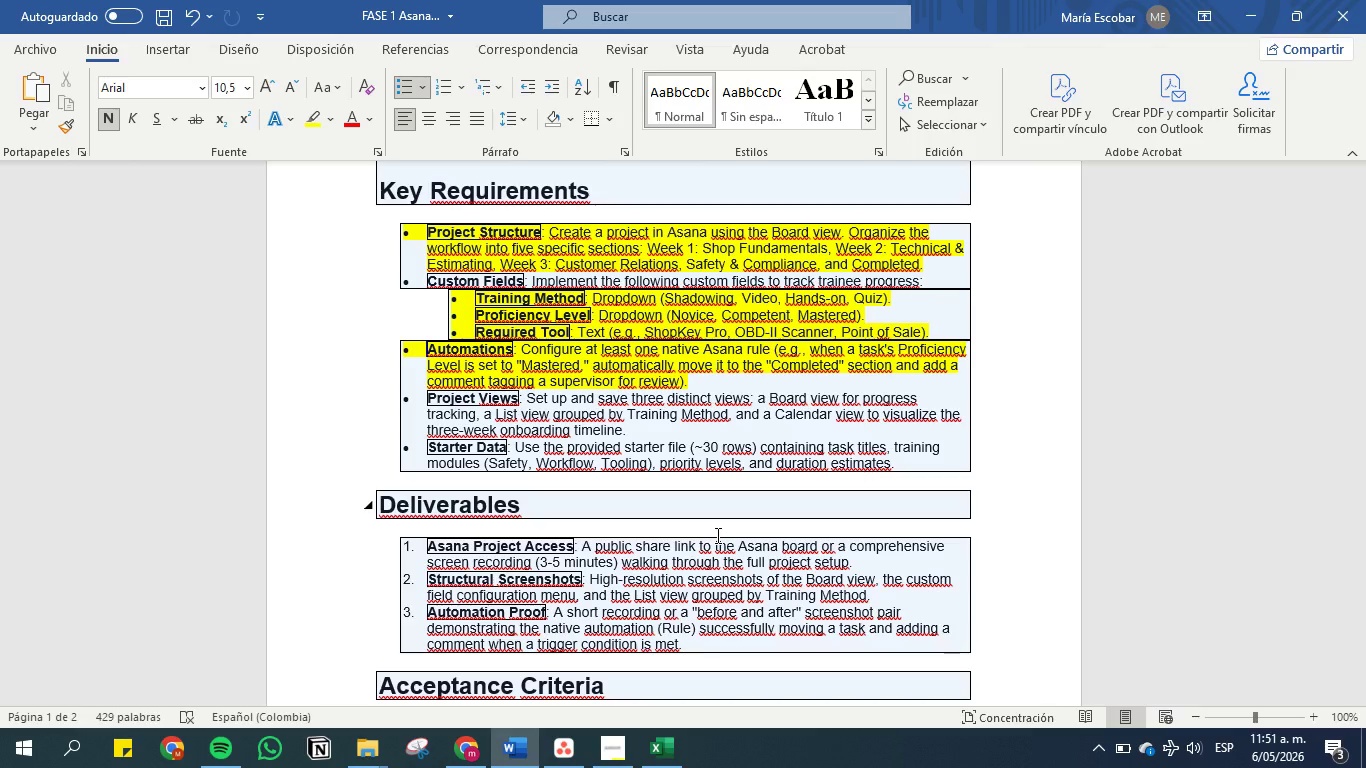 
wait(138.43)
 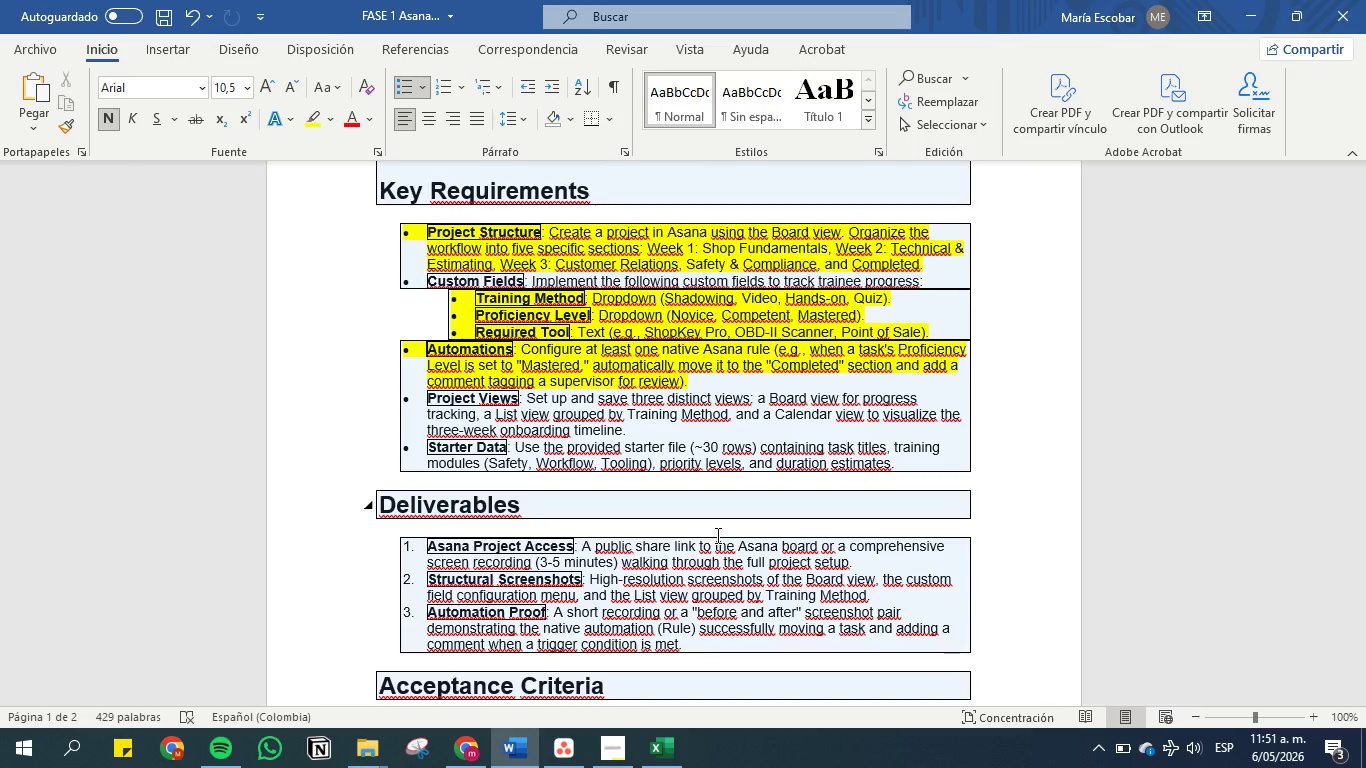 
left_click([581, 381])
 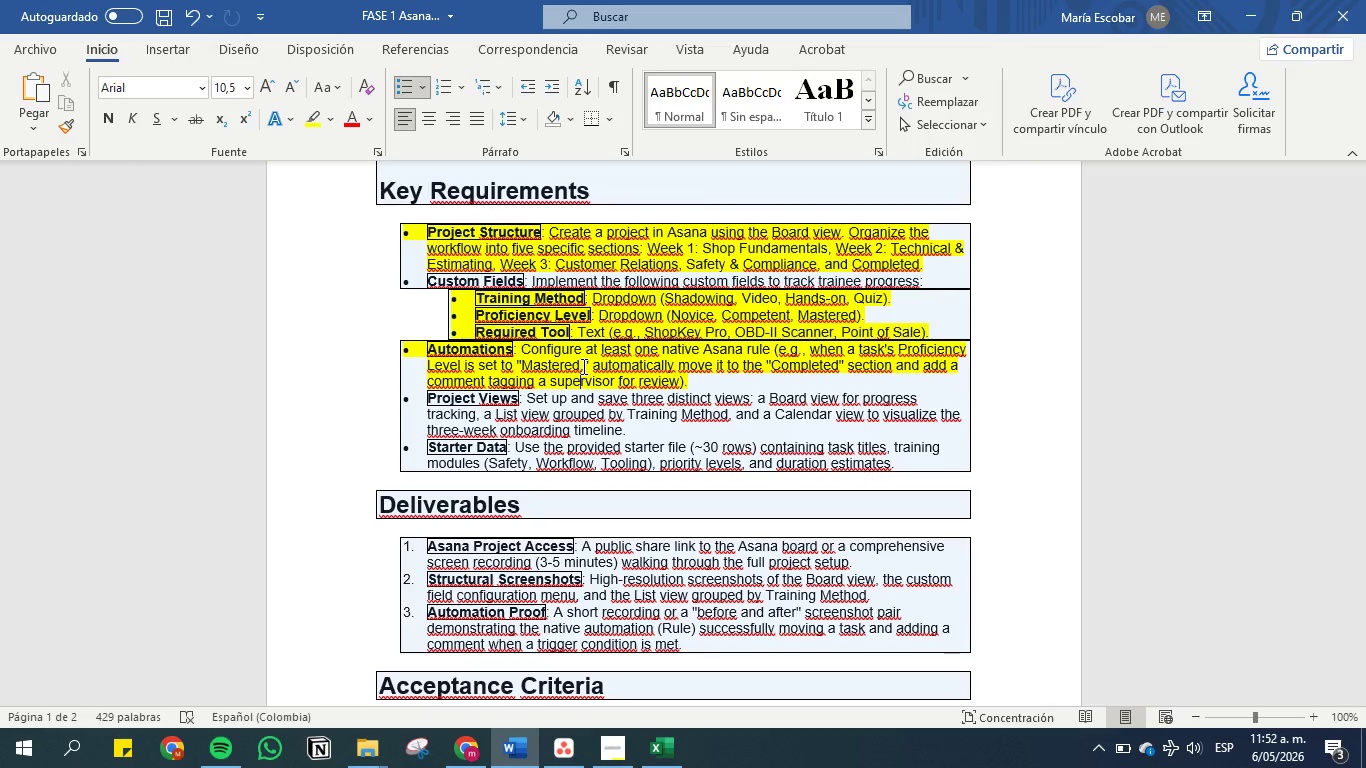 
wait(33.64)
 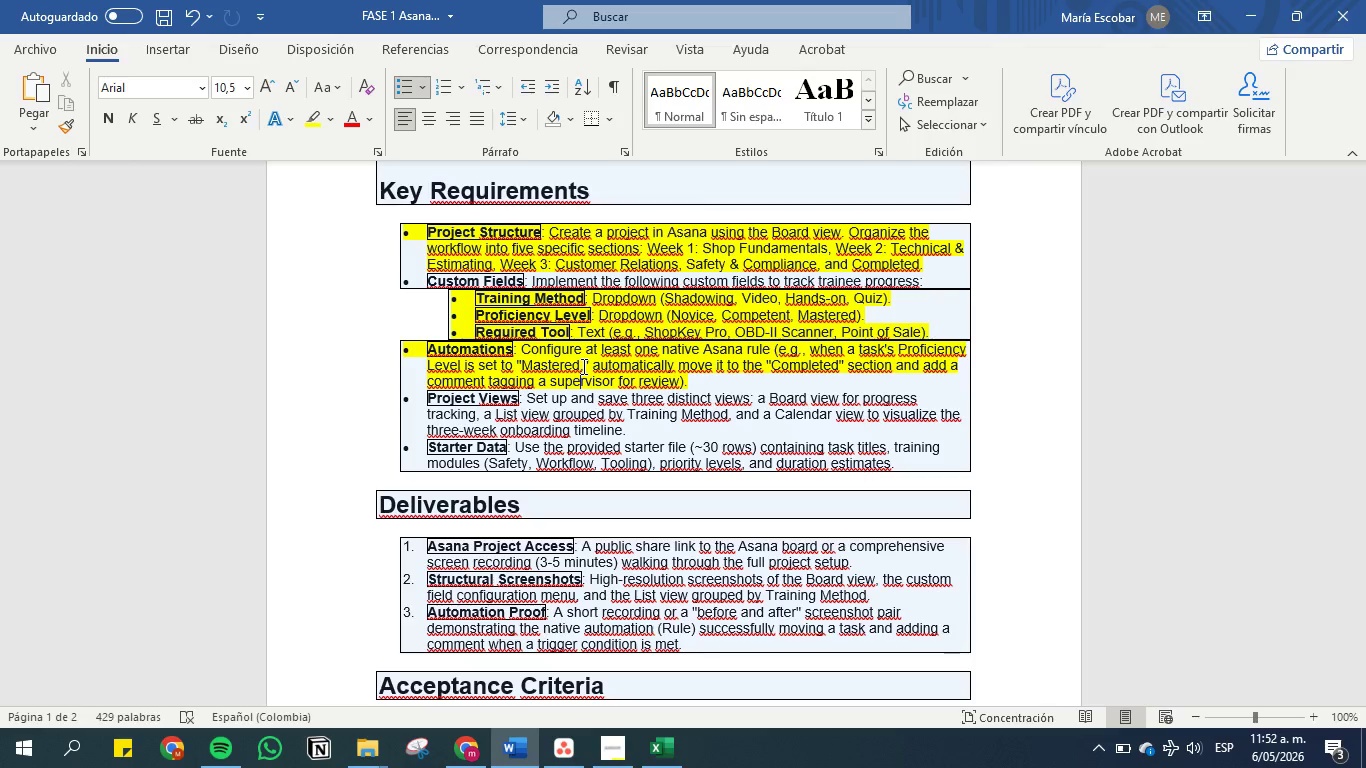 
left_click([711, 404])
 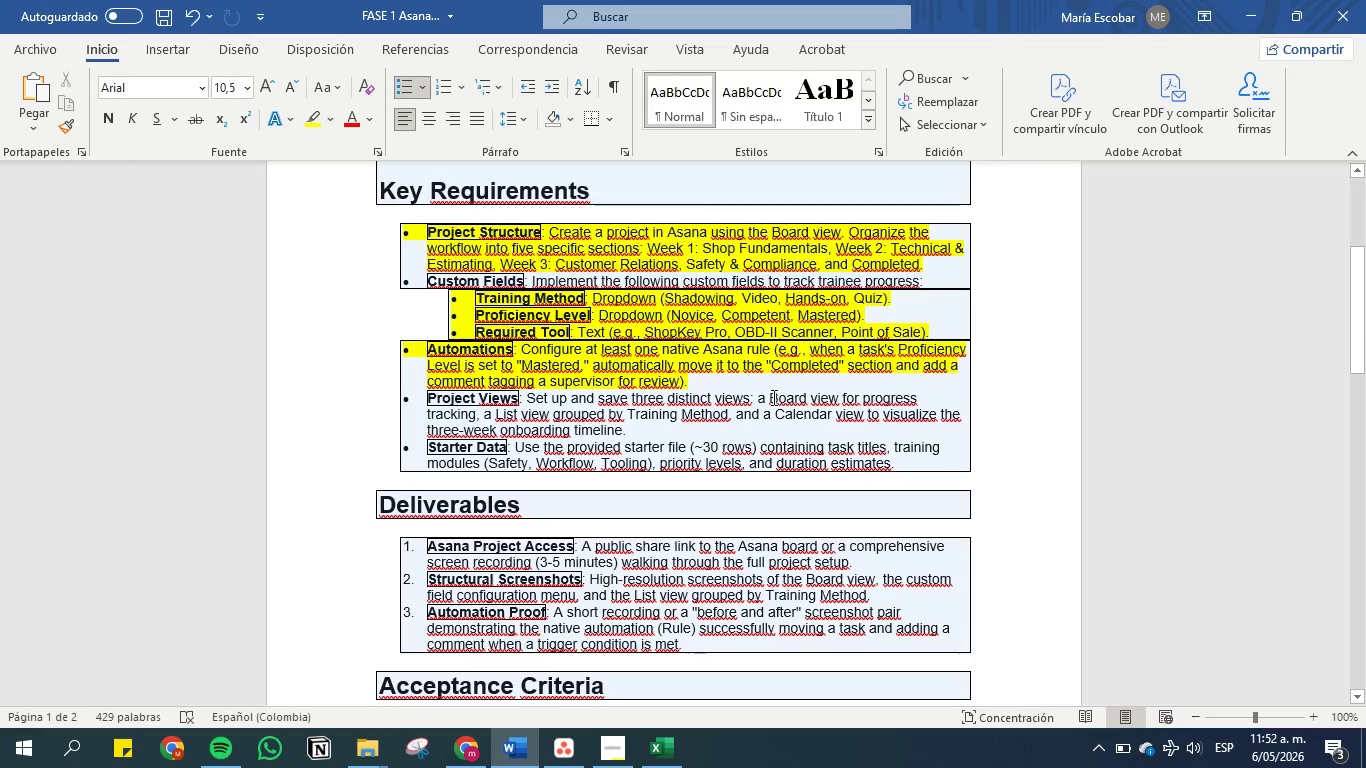 
left_click_drag(start_coordinate=[772, 397], to_coordinate=[480, 416])
 